 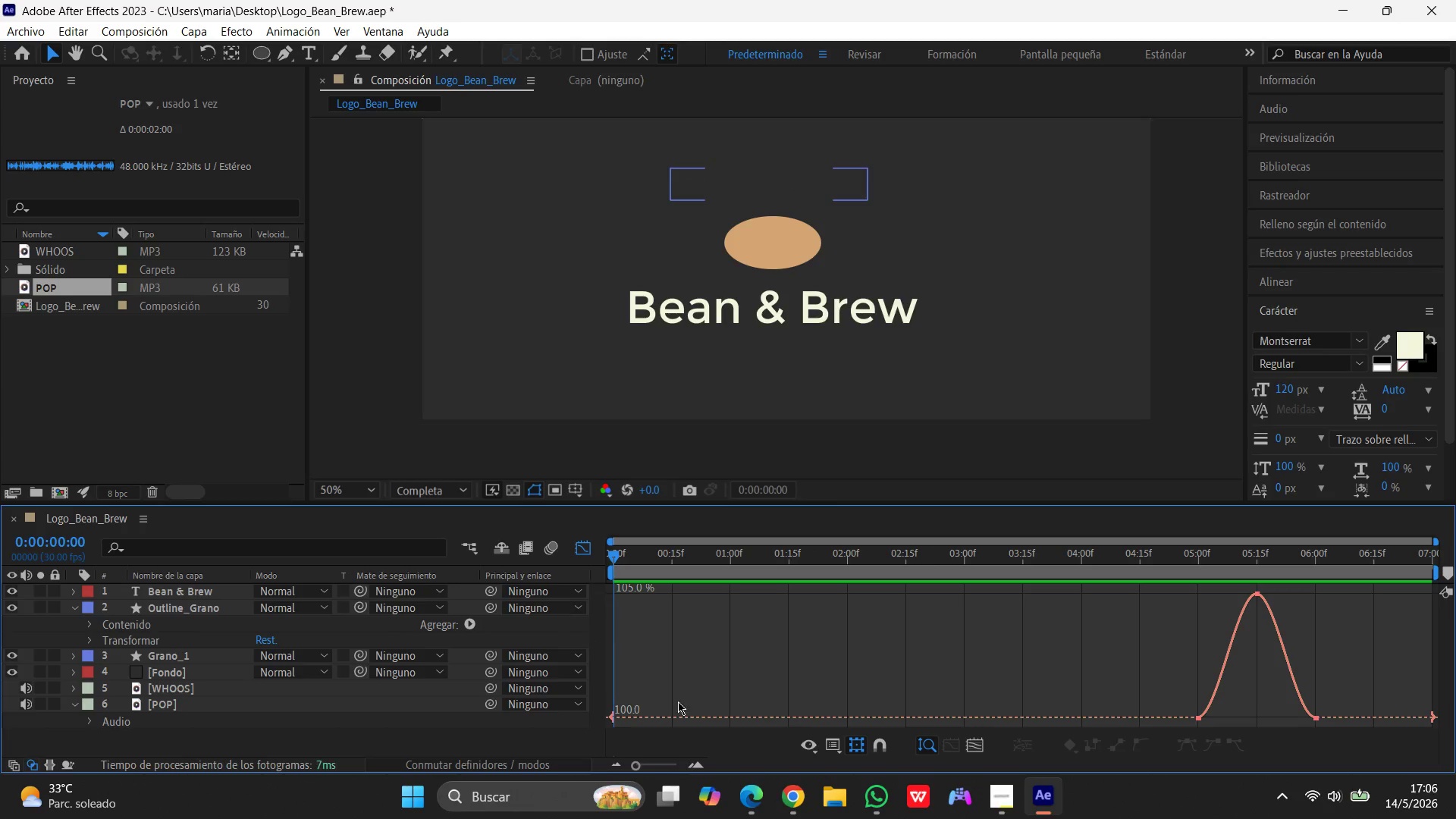 
left_click([795, 797])
 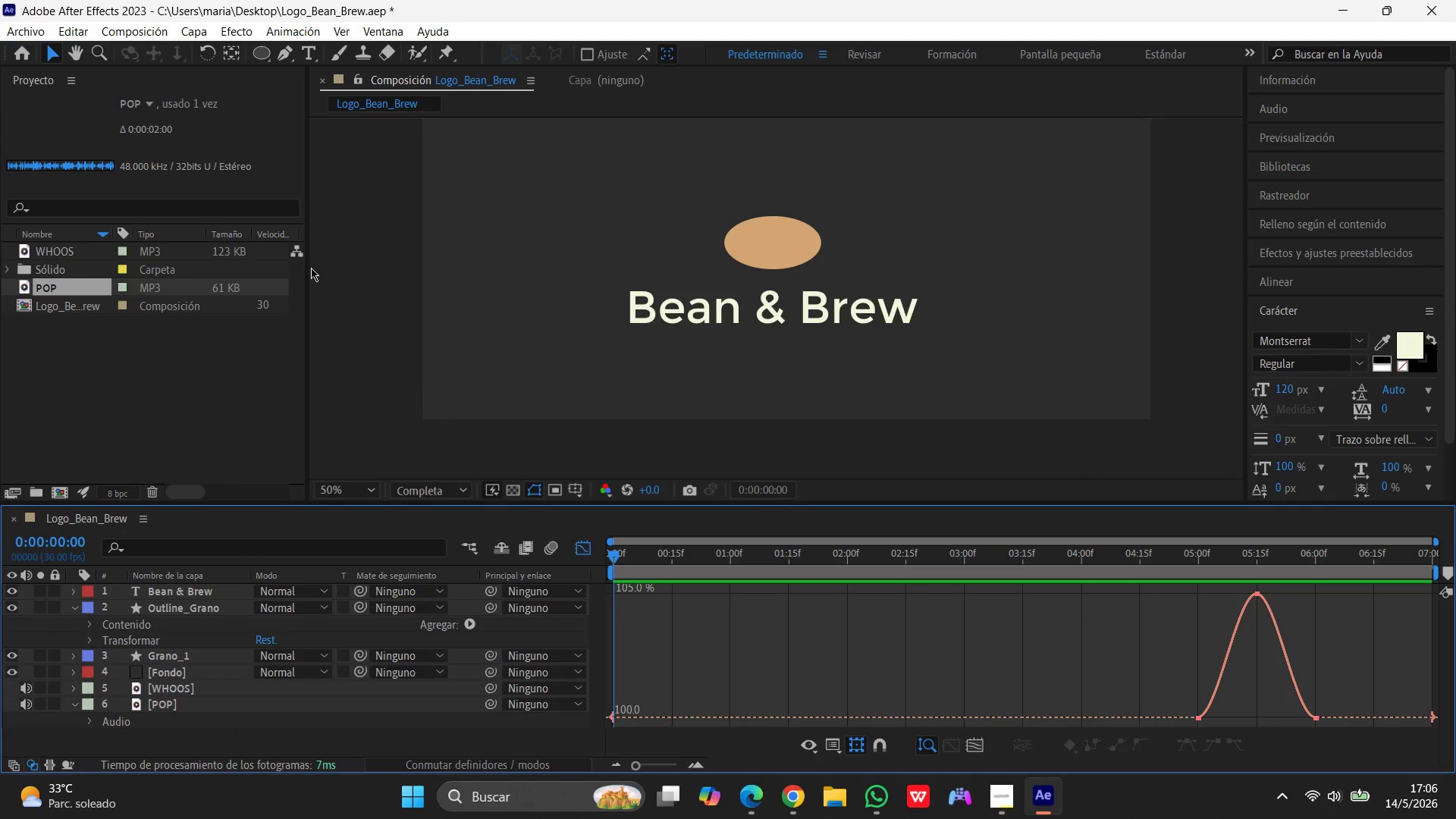 
left_click([235, 28])
 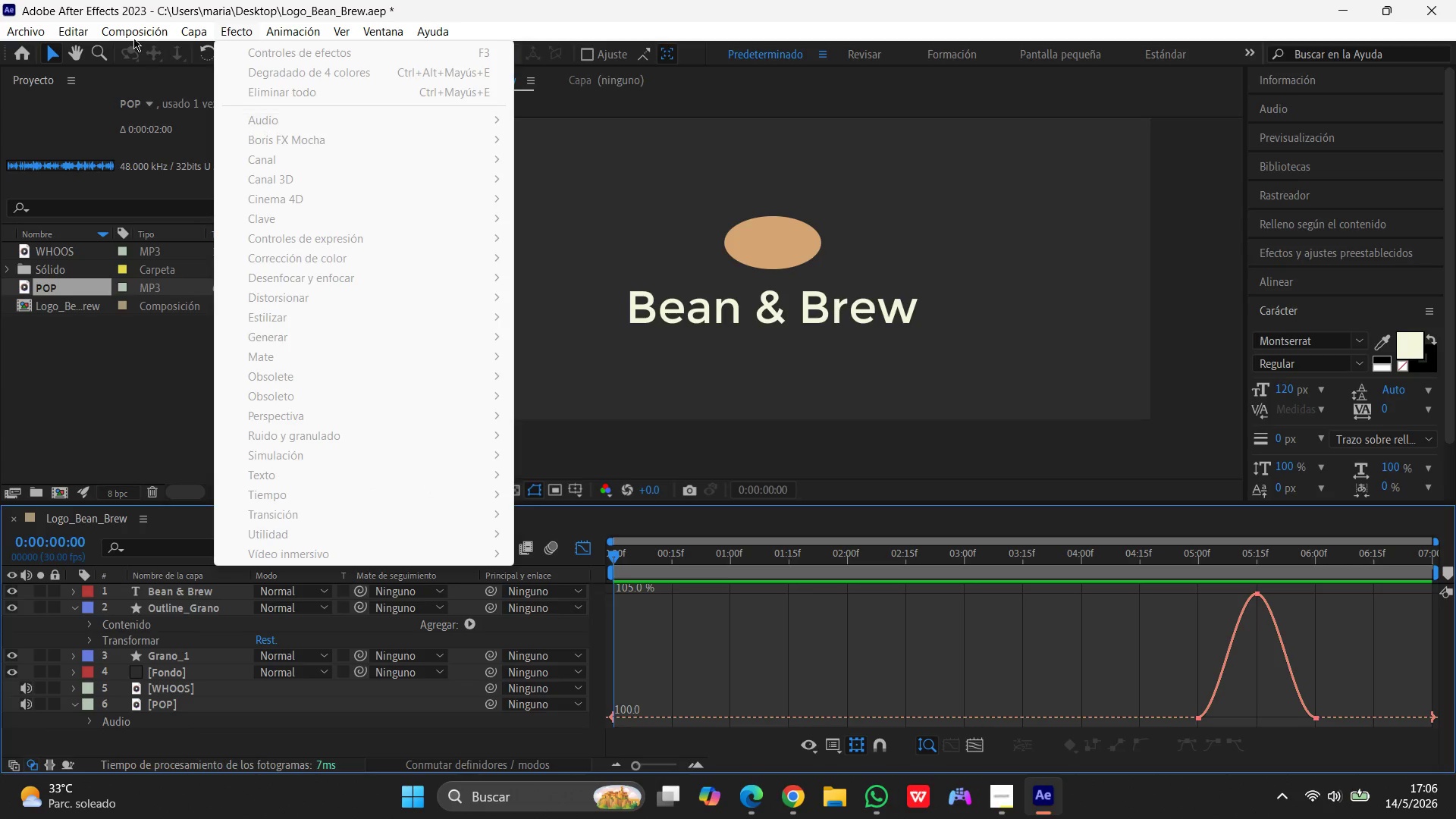 
left_click([136, 33])
 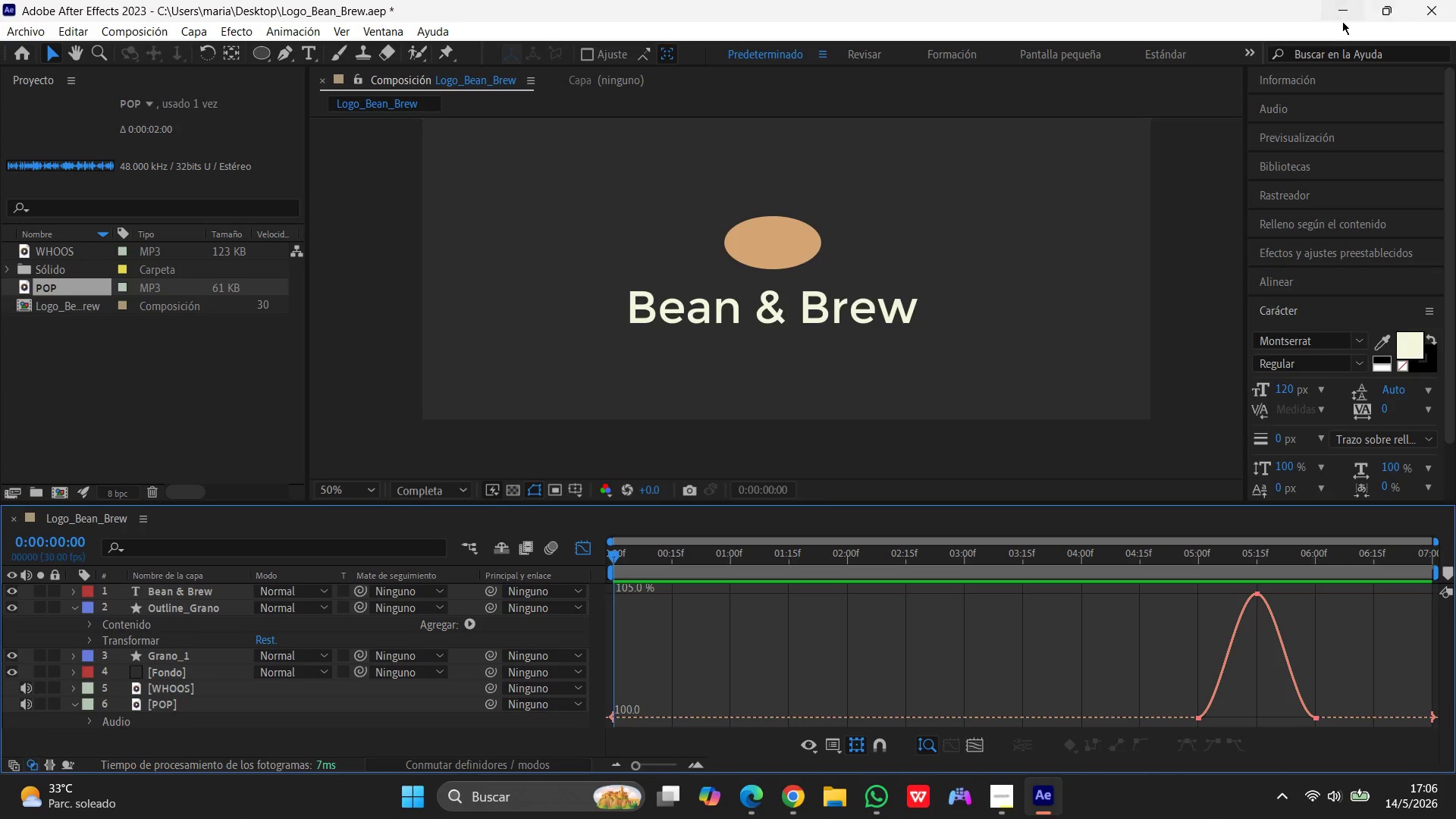 
left_click([1341, 0])
 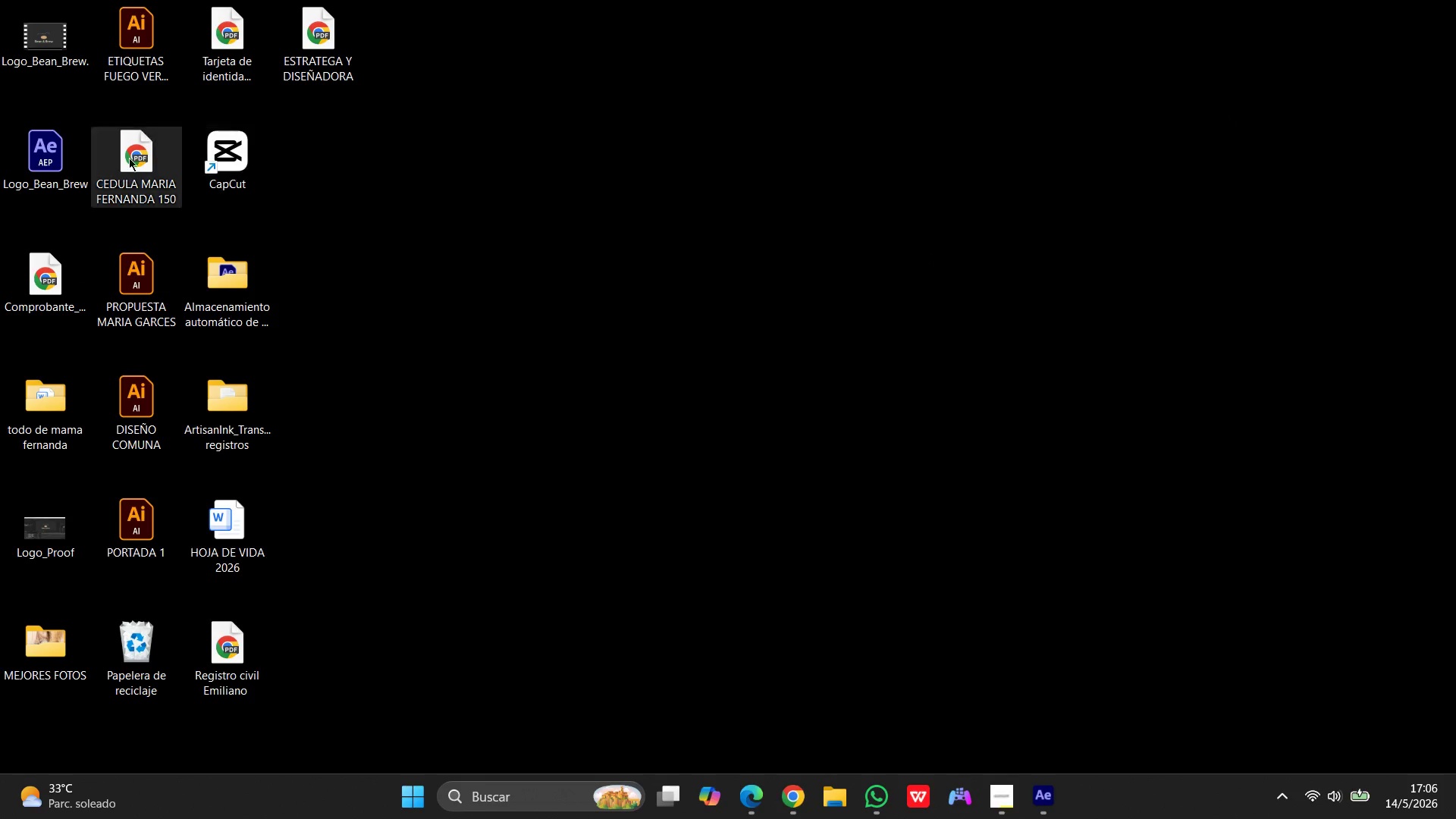 
left_click_drag(start_coordinate=[56, 162], to_coordinate=[881, 209])
 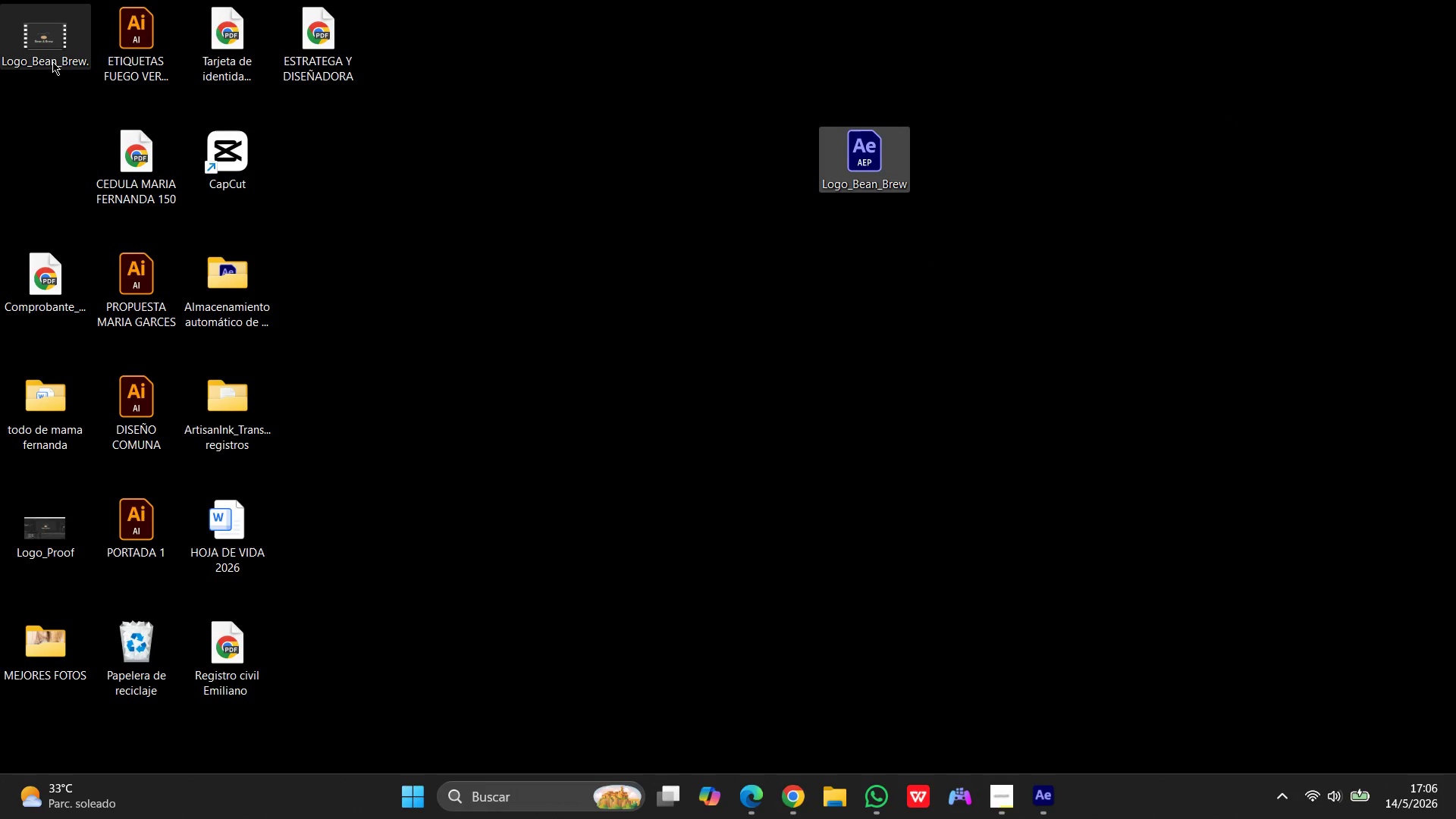 
left_click_drag(start_coordinate=[52, 58], to_coordinate=[885, 286])
 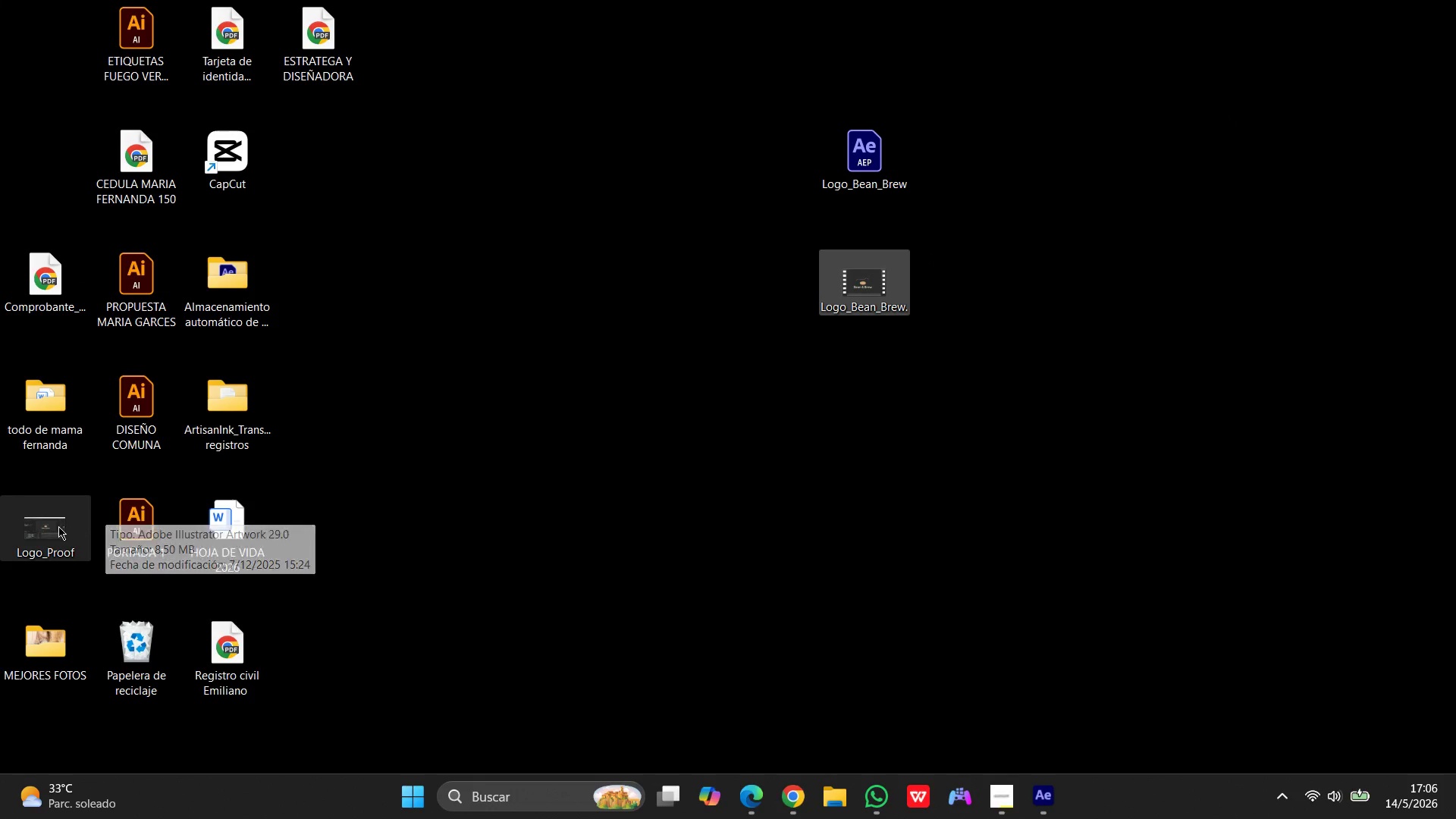 
left_click_drag(start_coordinate=[57, 526], to_coordinate=[783, 221])
 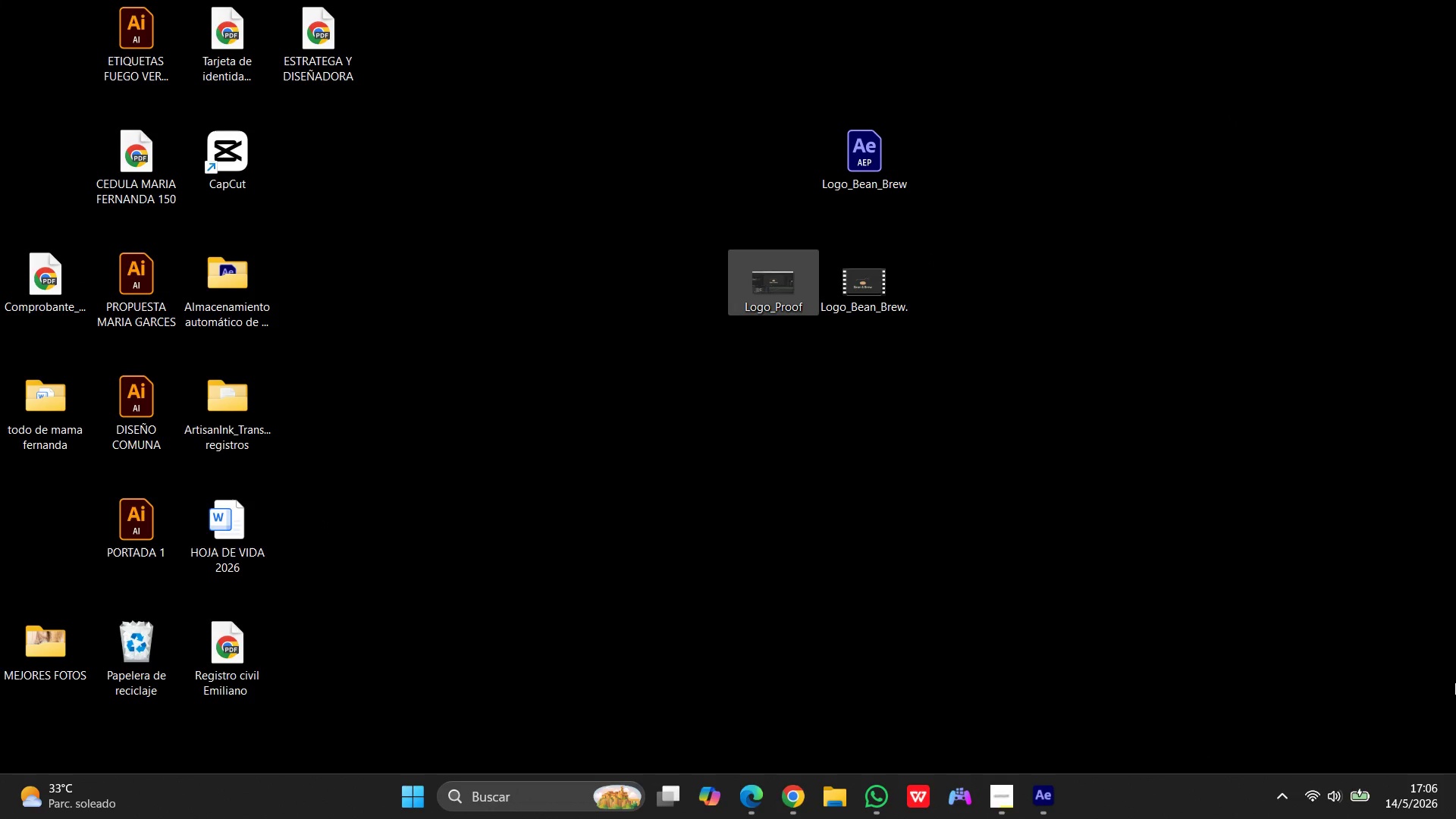 
mouse_move([842, 802])
 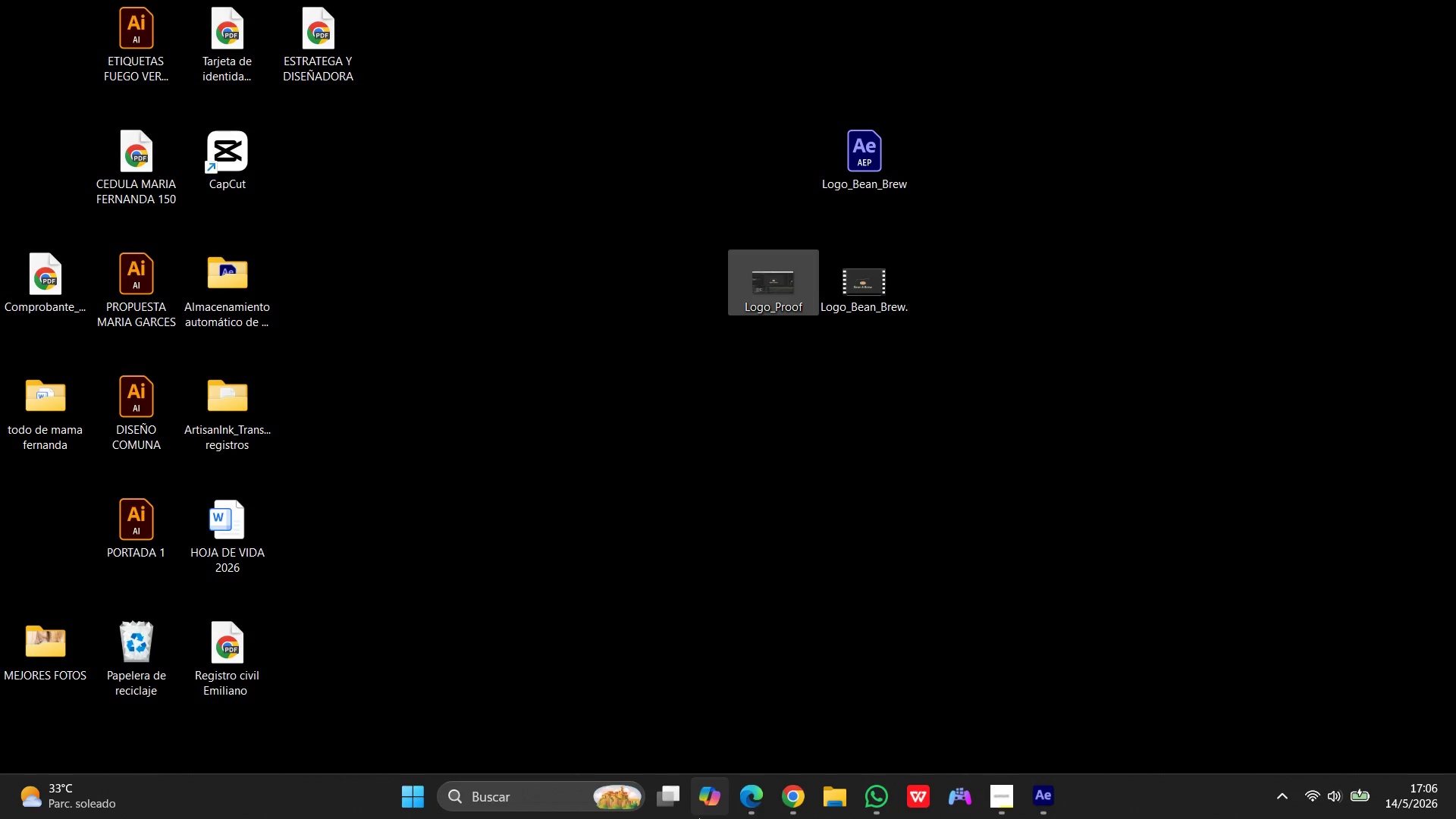 
left_click([795, 792])
 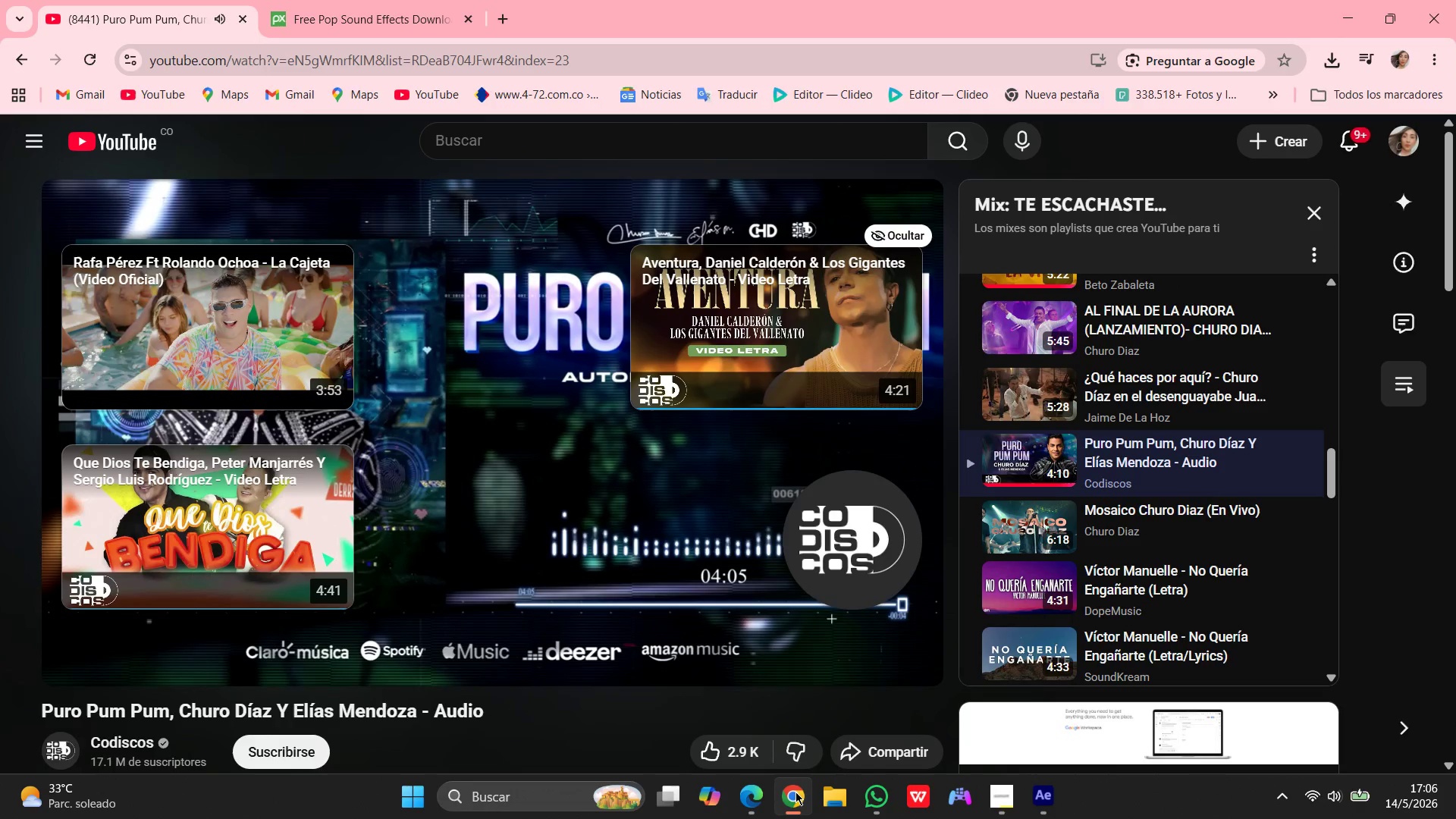 
wait(10.12)
 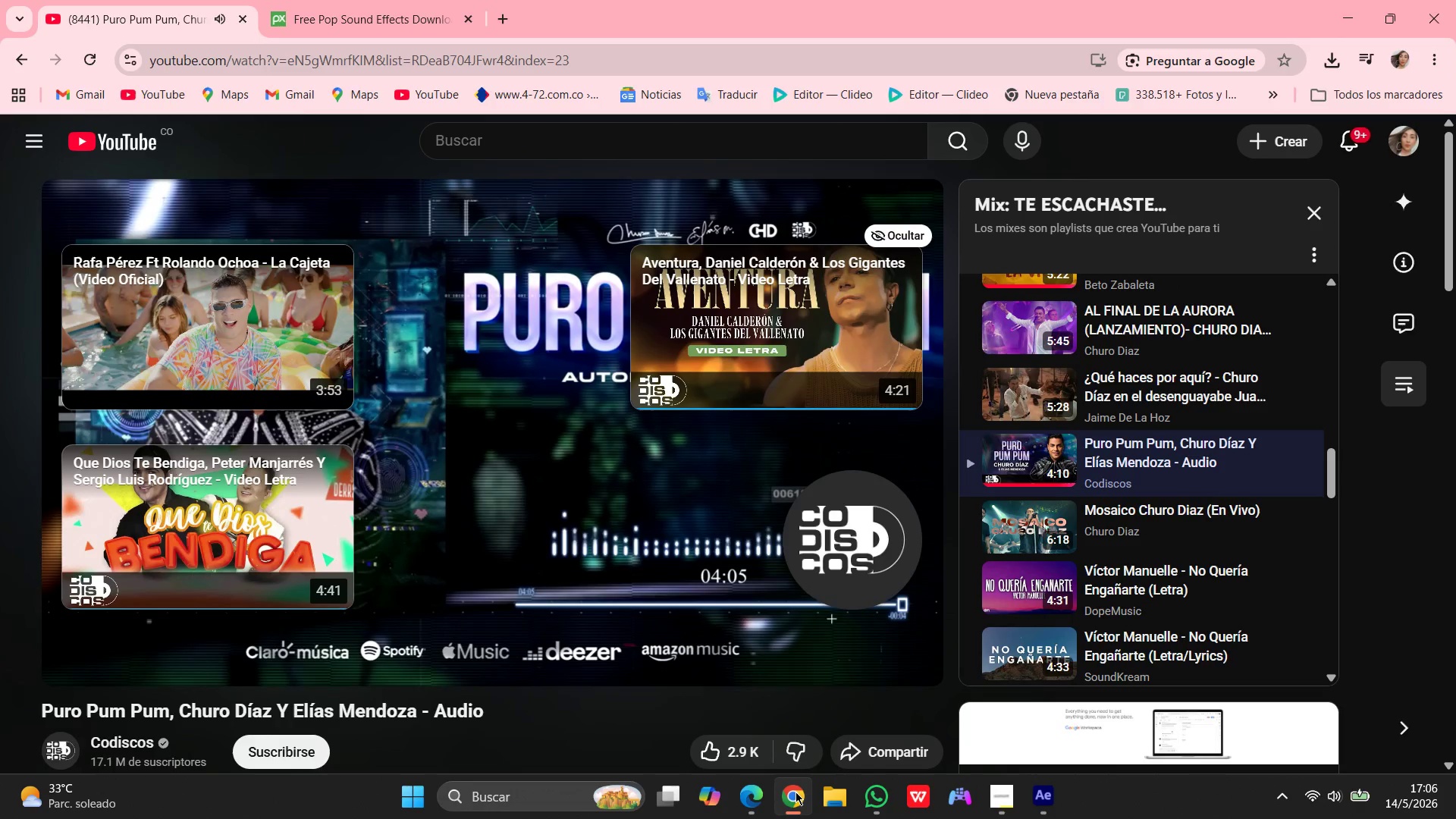 
mouse_move([897, 677])
 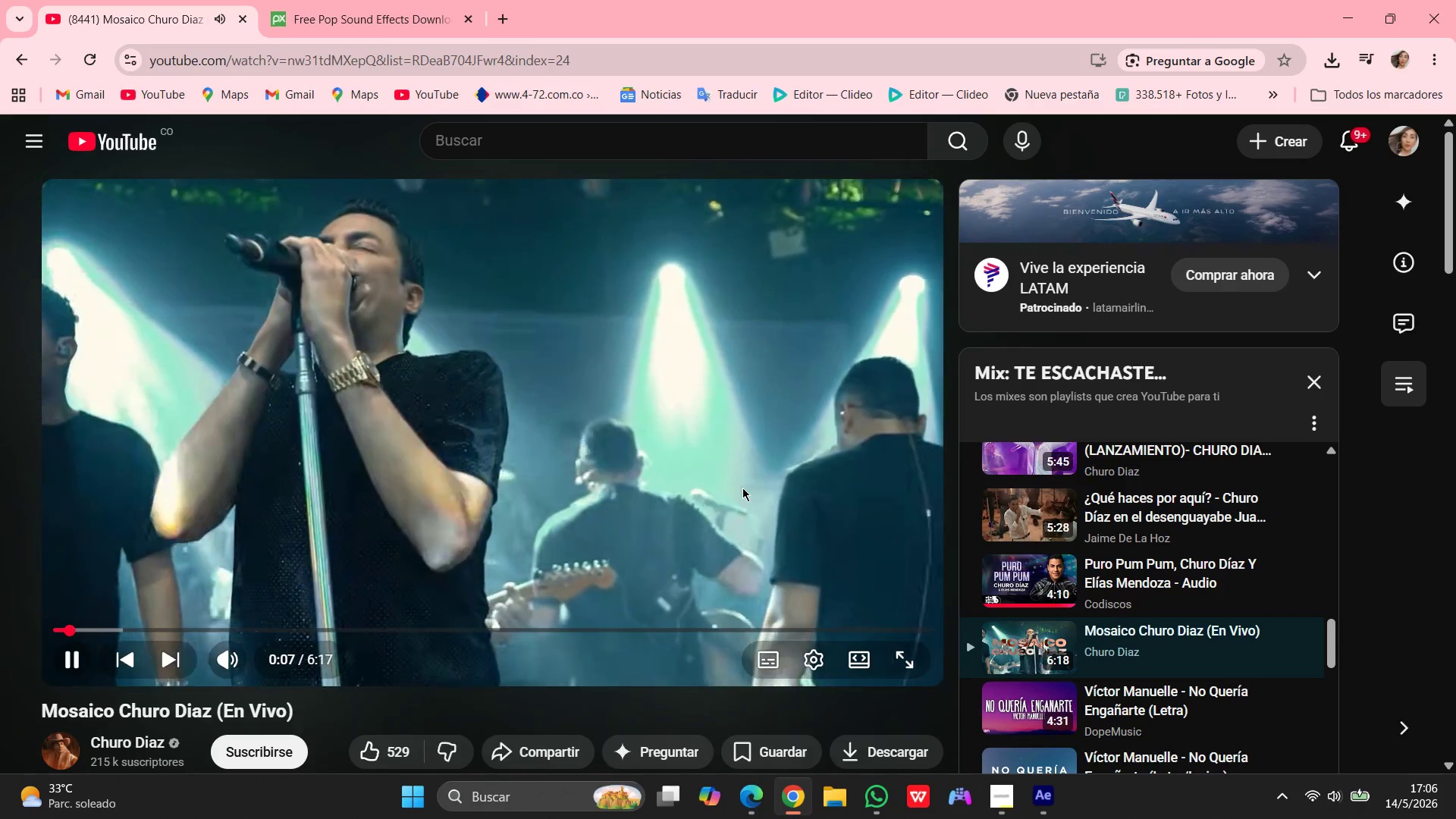 
wait(21.58)
 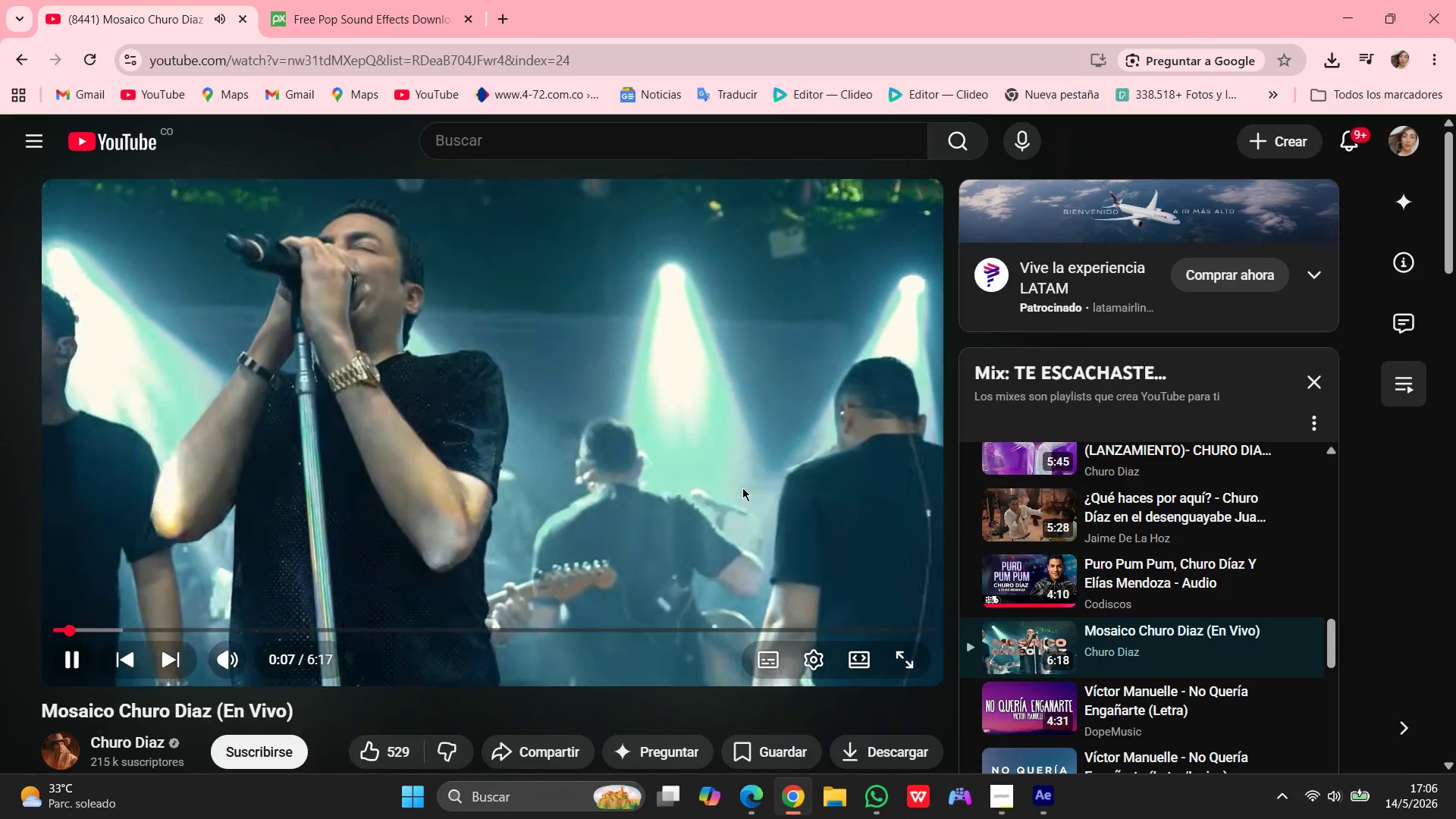 
left_click([1045, 789])
 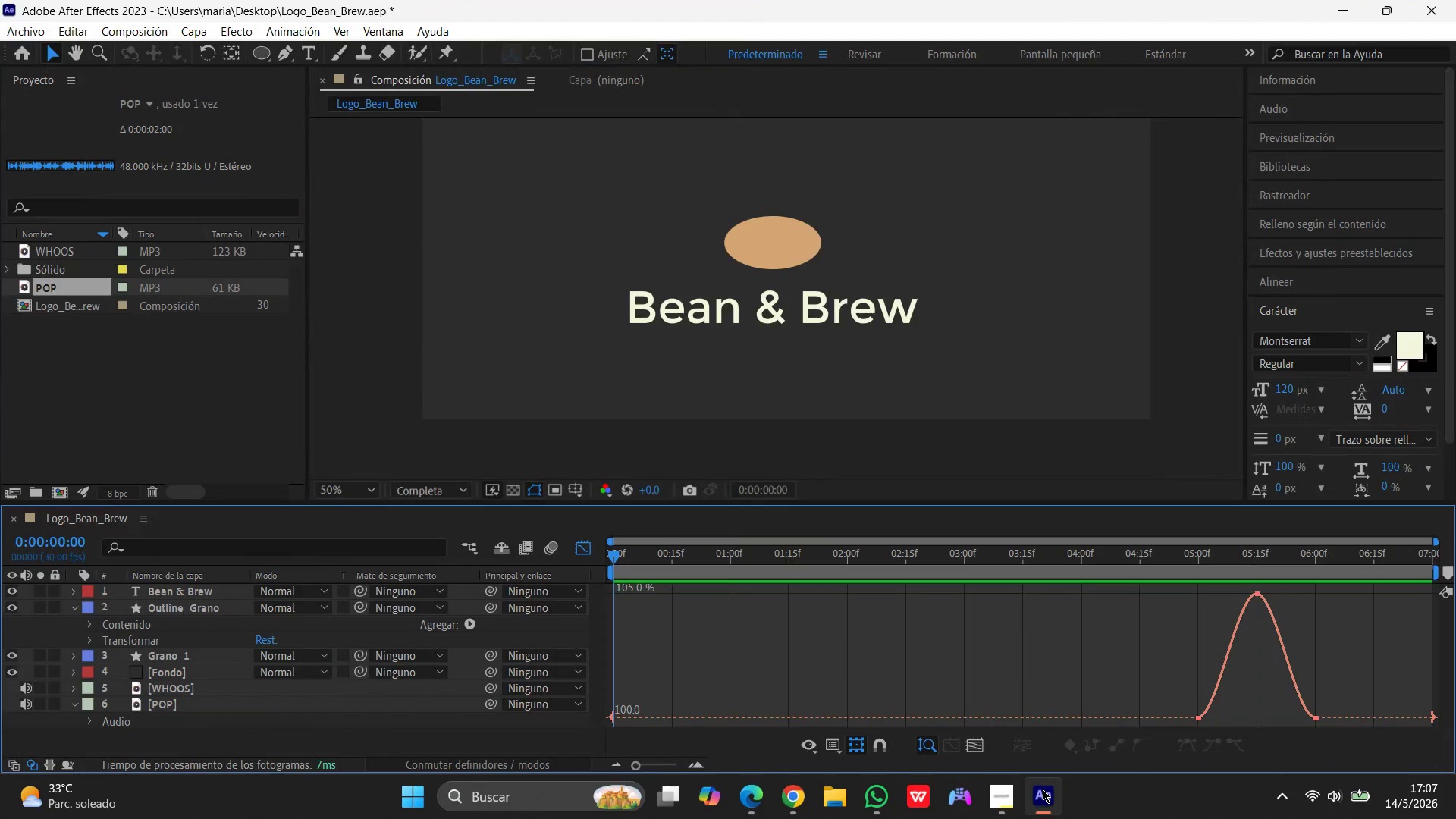 
left_click([1043, 789])
 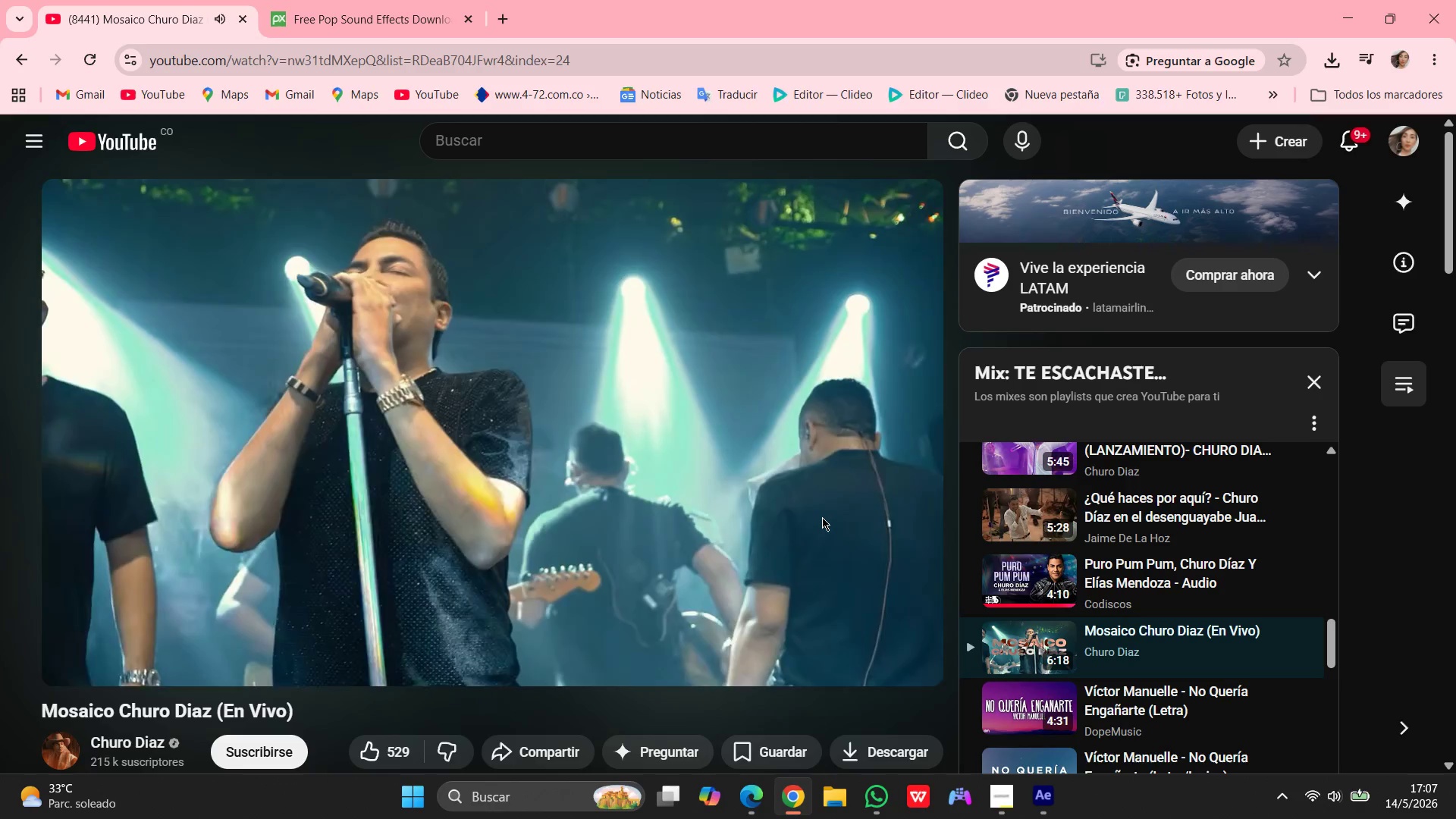 
wait(9.05)
 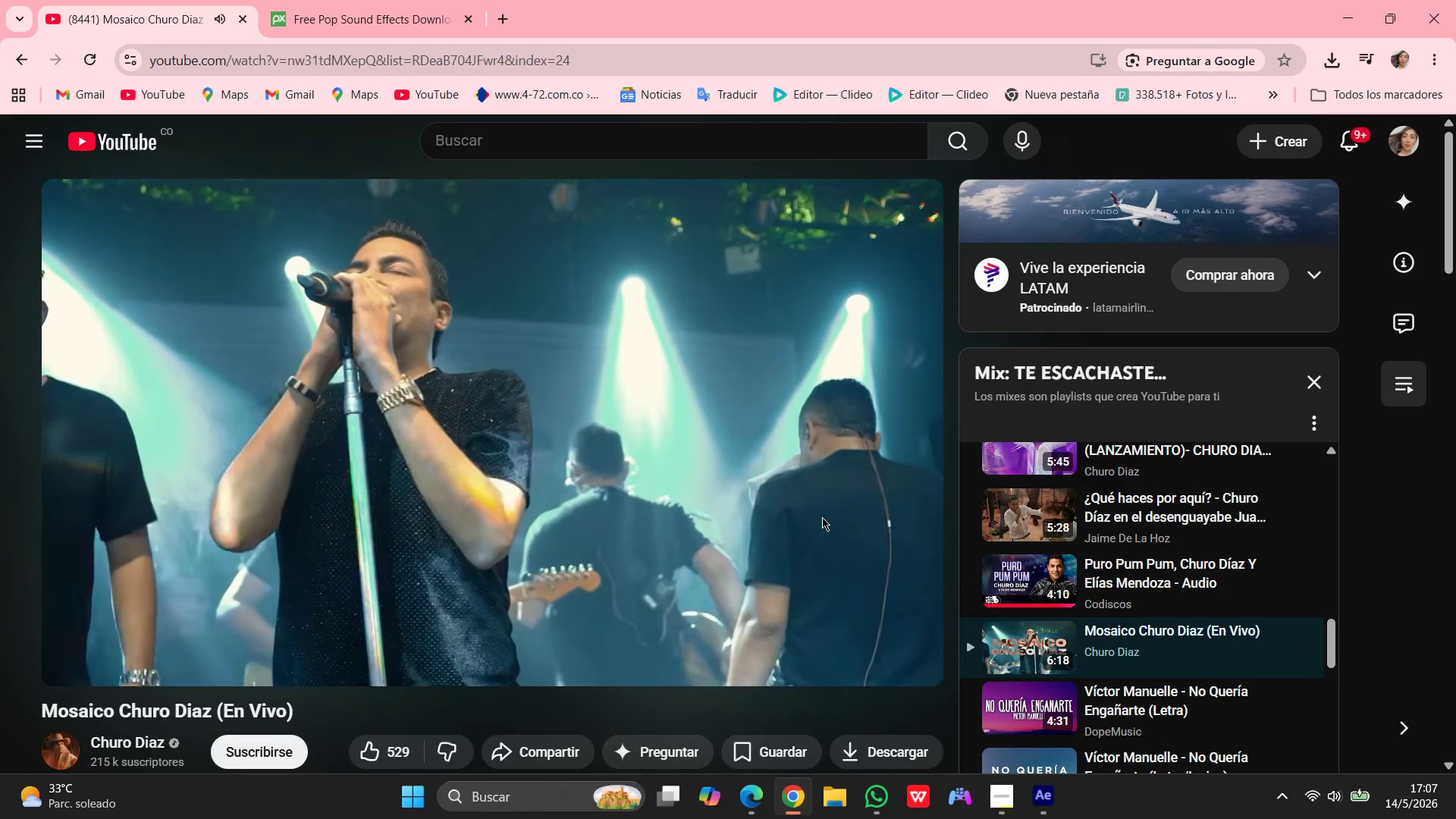 
key(VolumeUp)
 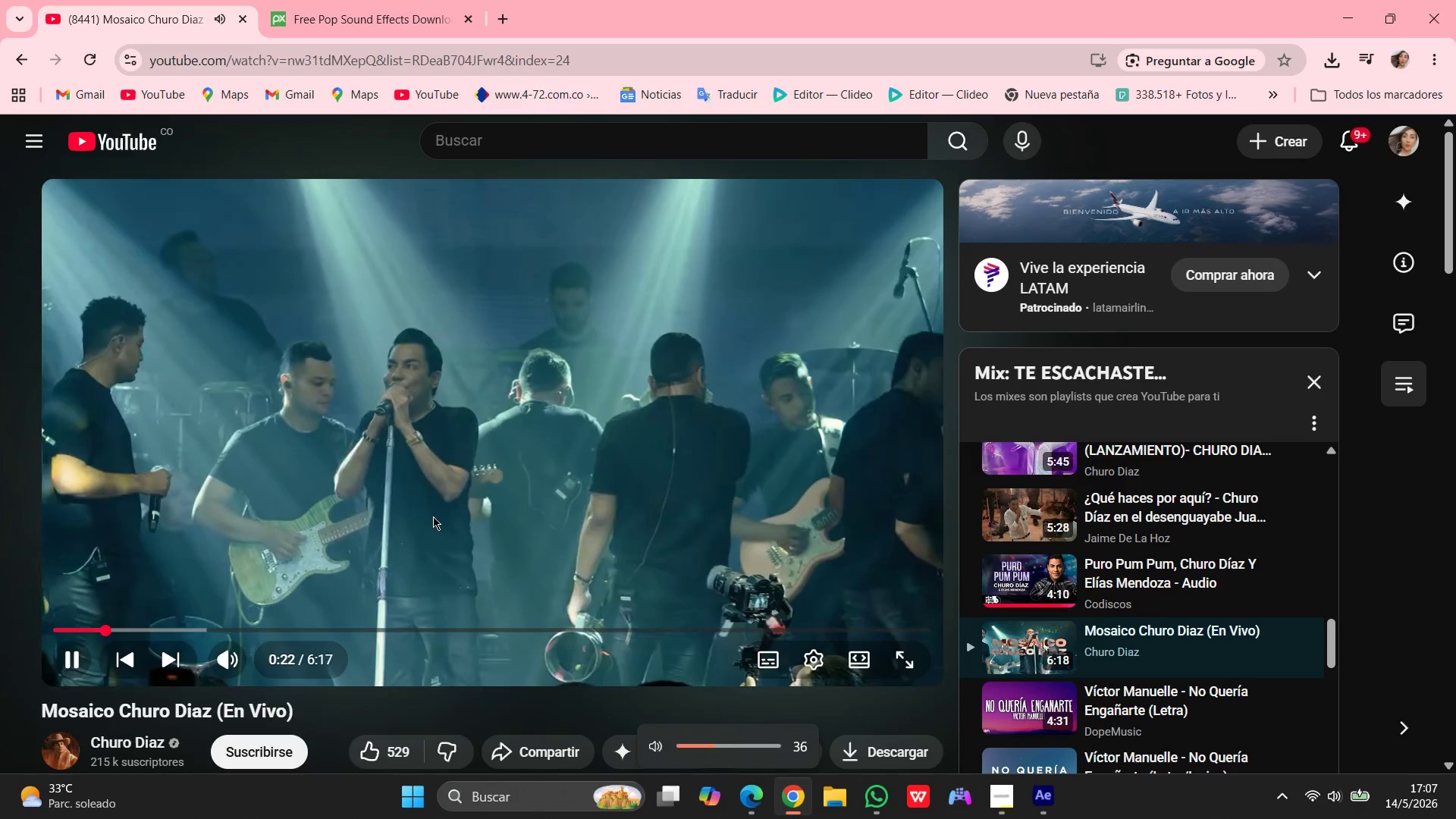 
key(VolumeUp)
 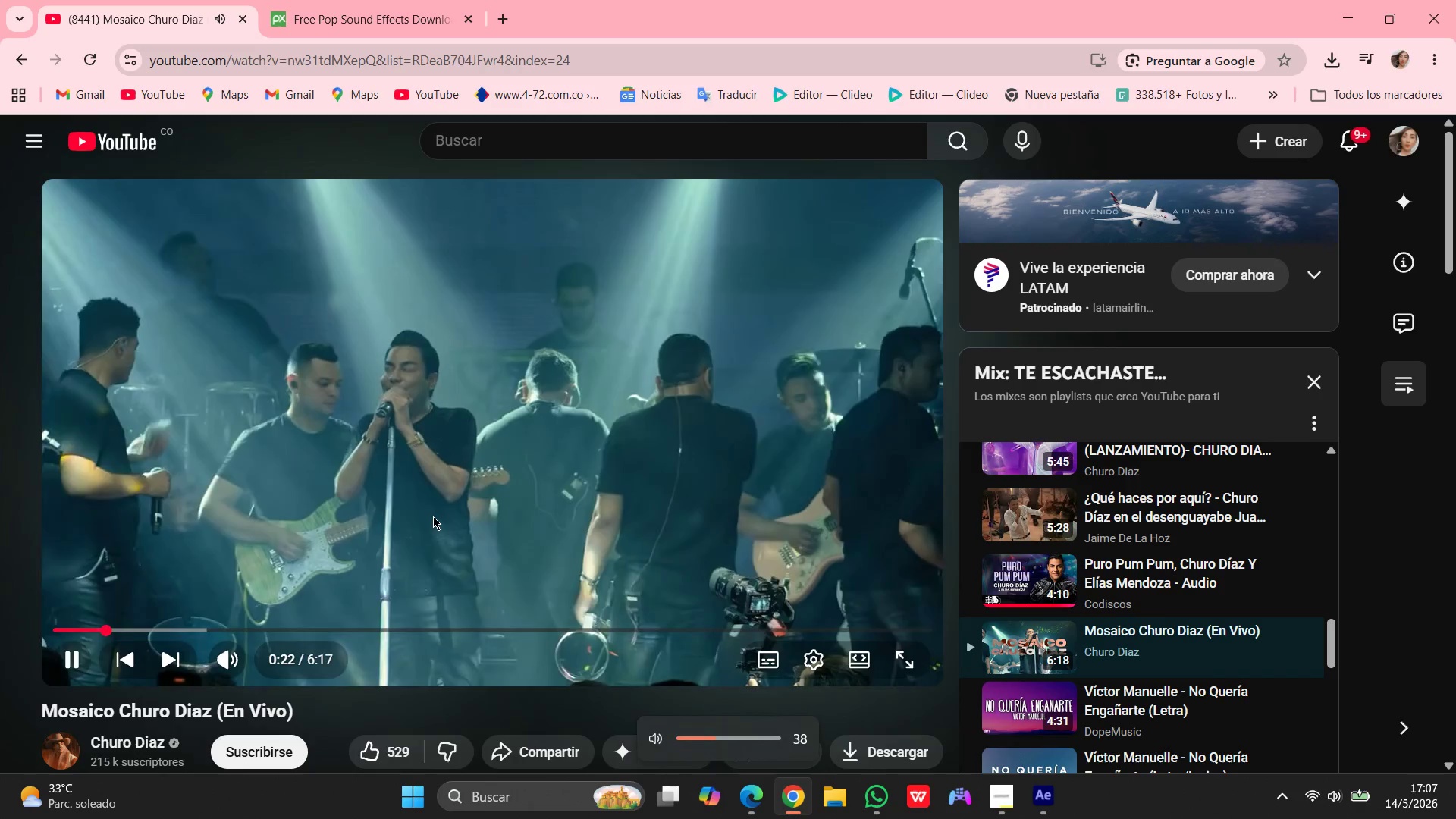 
key(VolumeUp)
 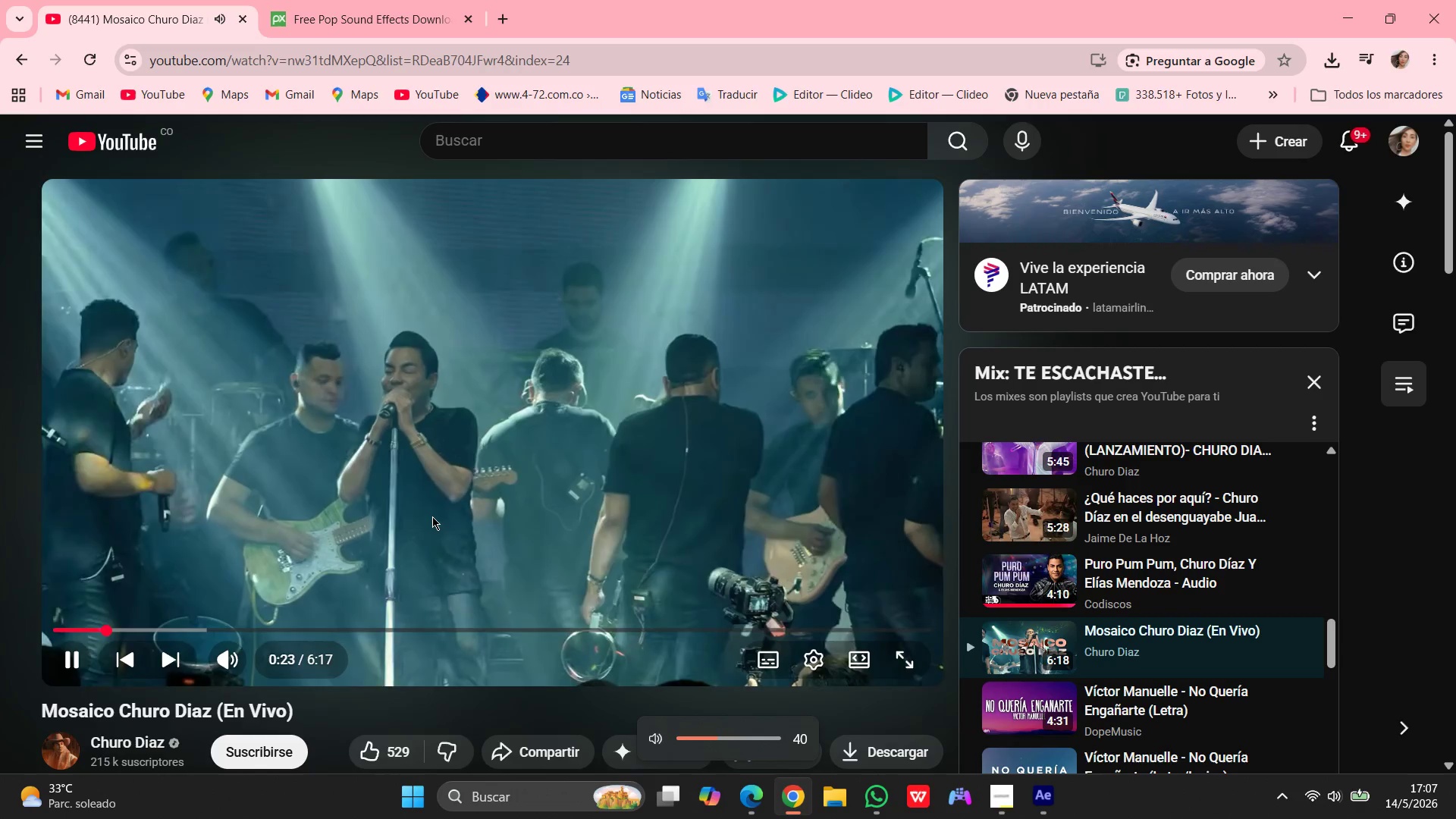 
key(VolumeUp)
 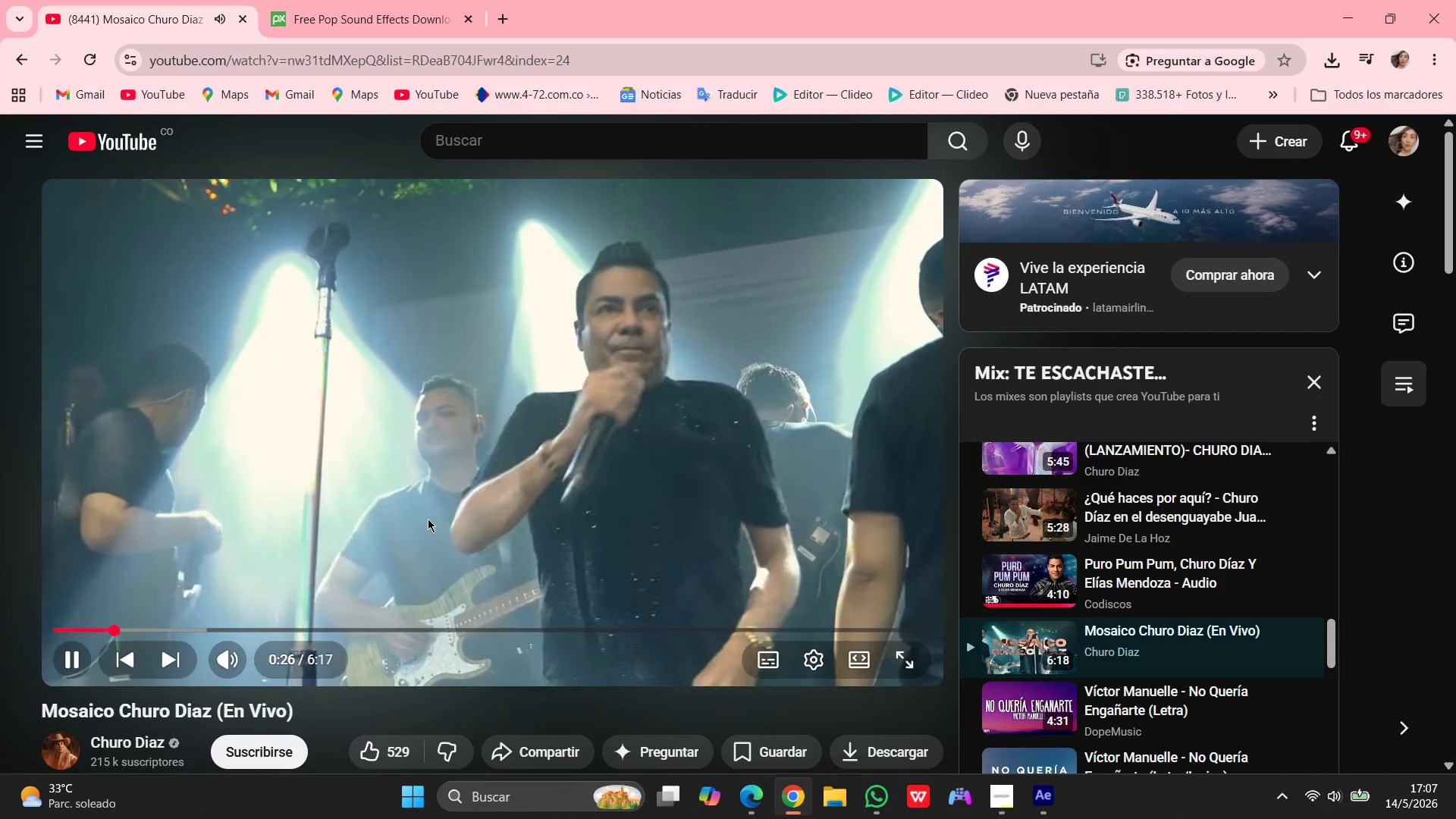 
key(VolumeUp)
 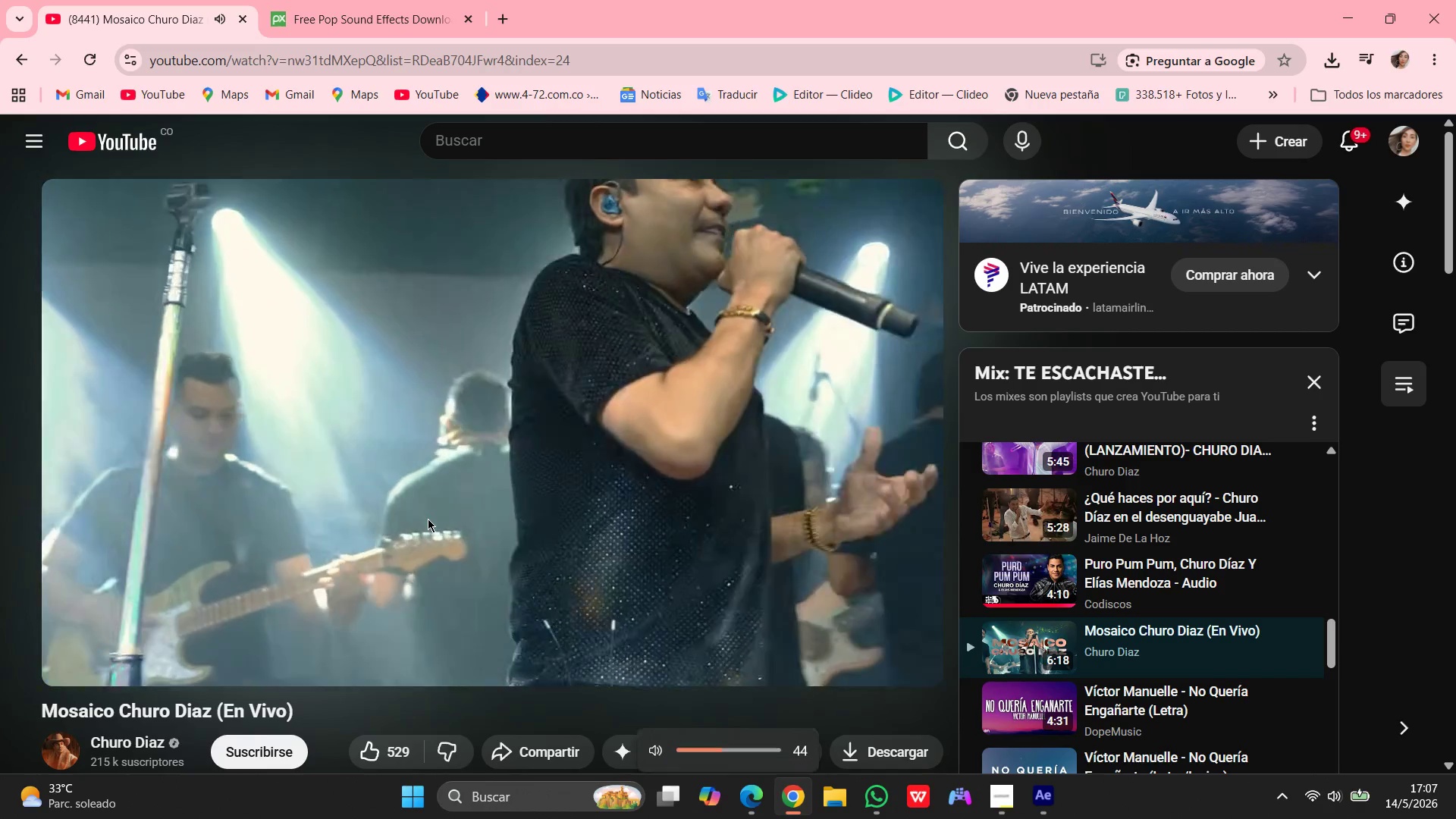 
key(VolumeUp)
 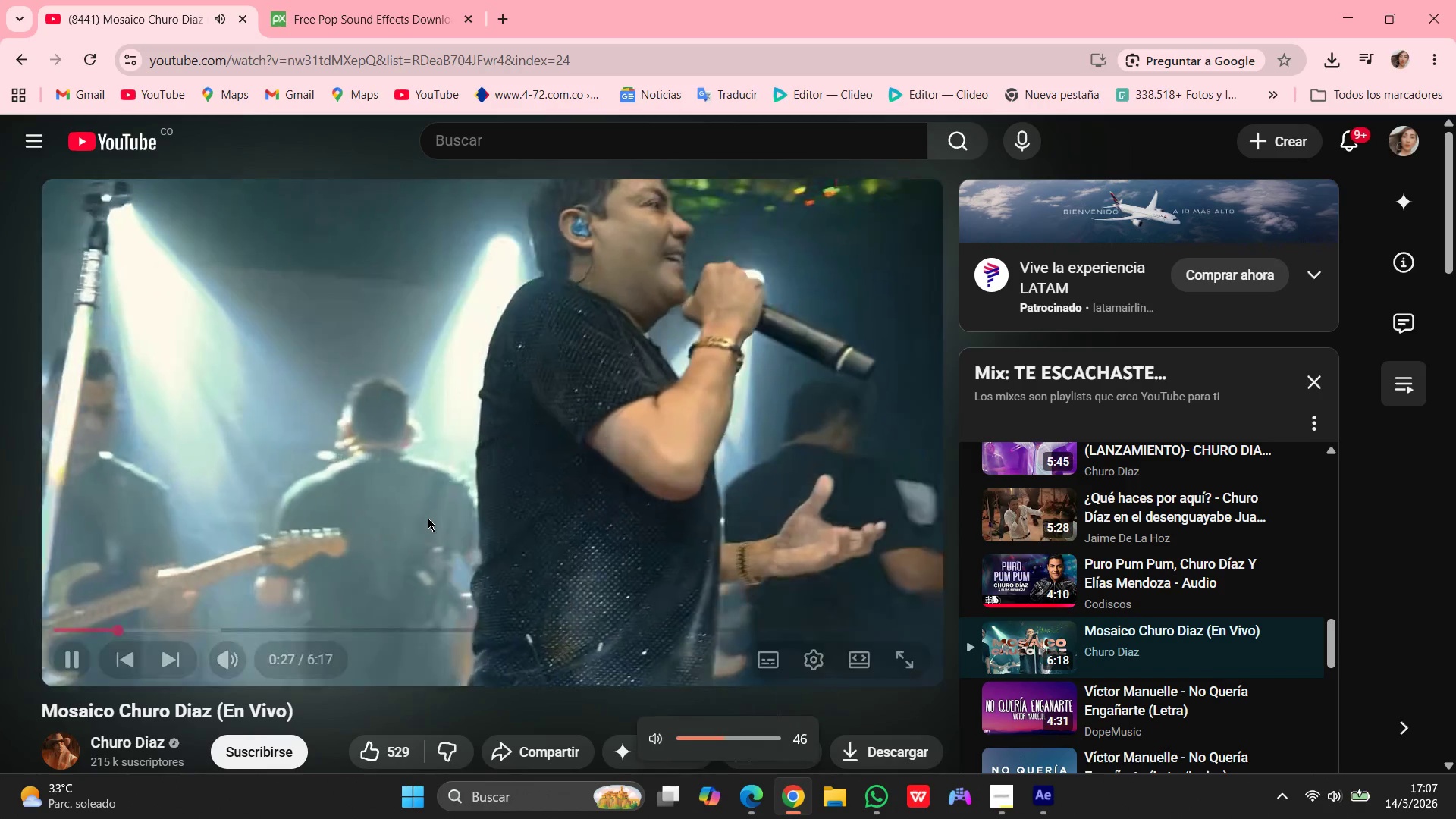 
key(VolumeUp)
 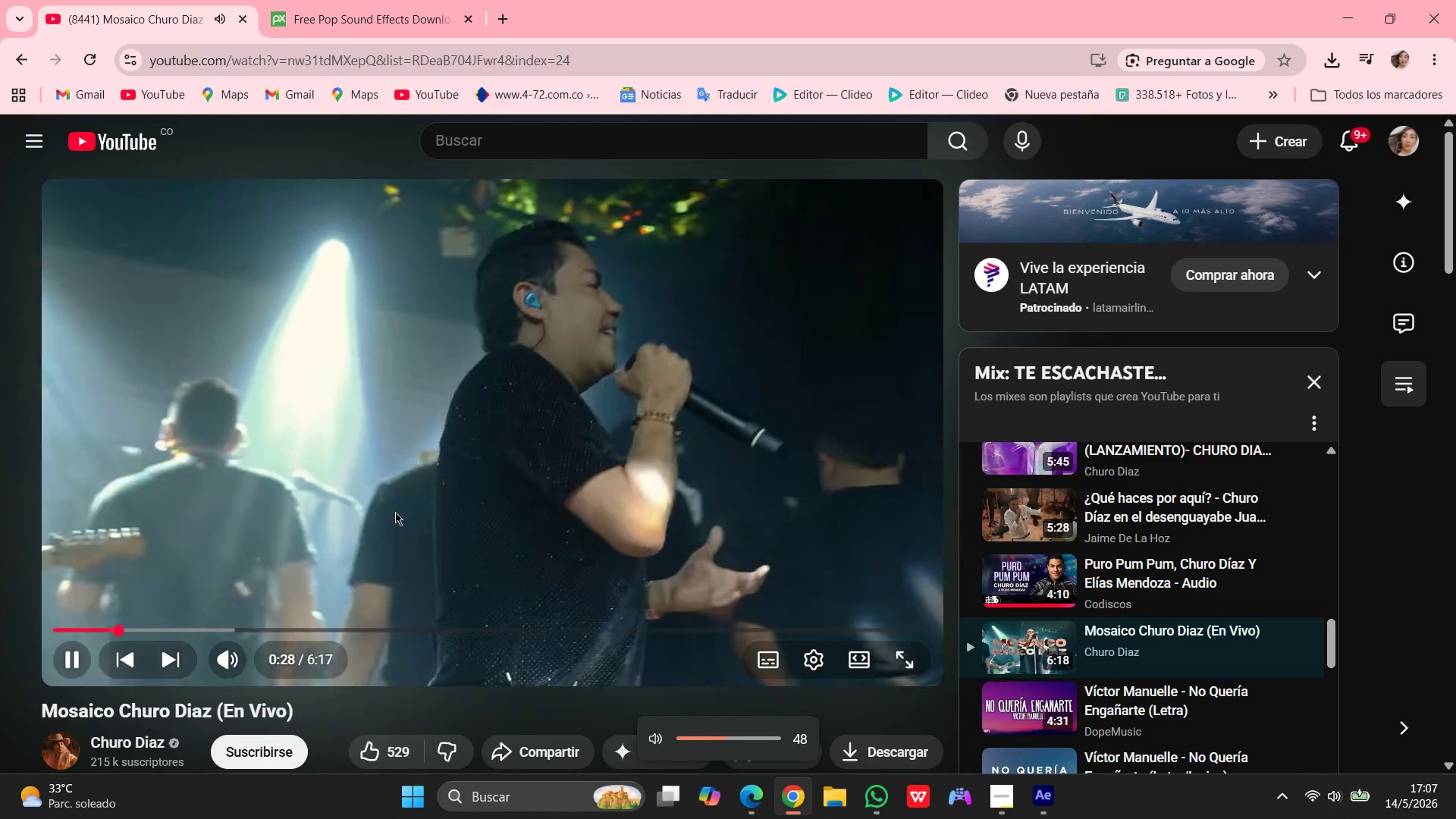 
key(VolumeUp)
 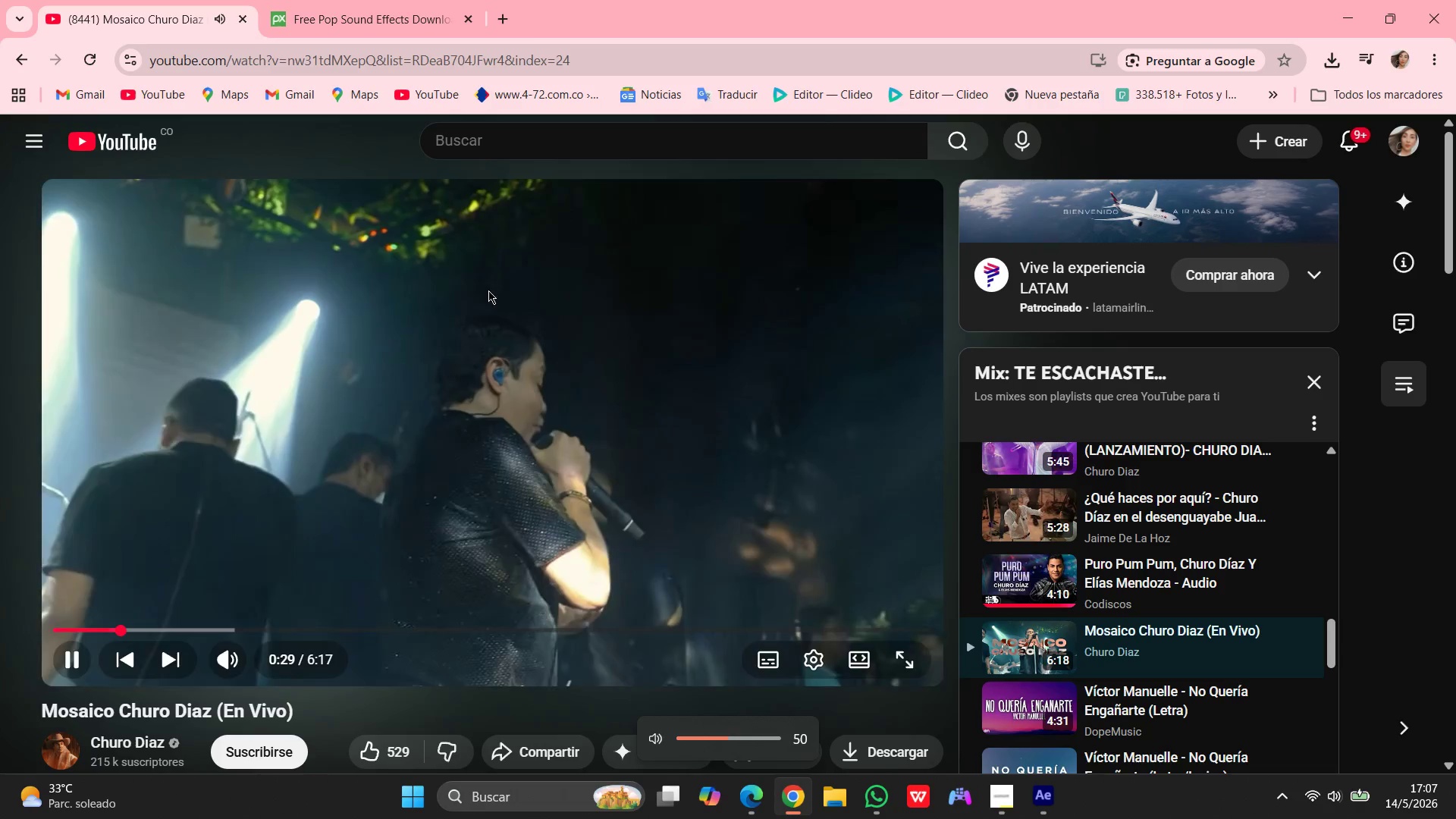 
left_click([481, 149])
 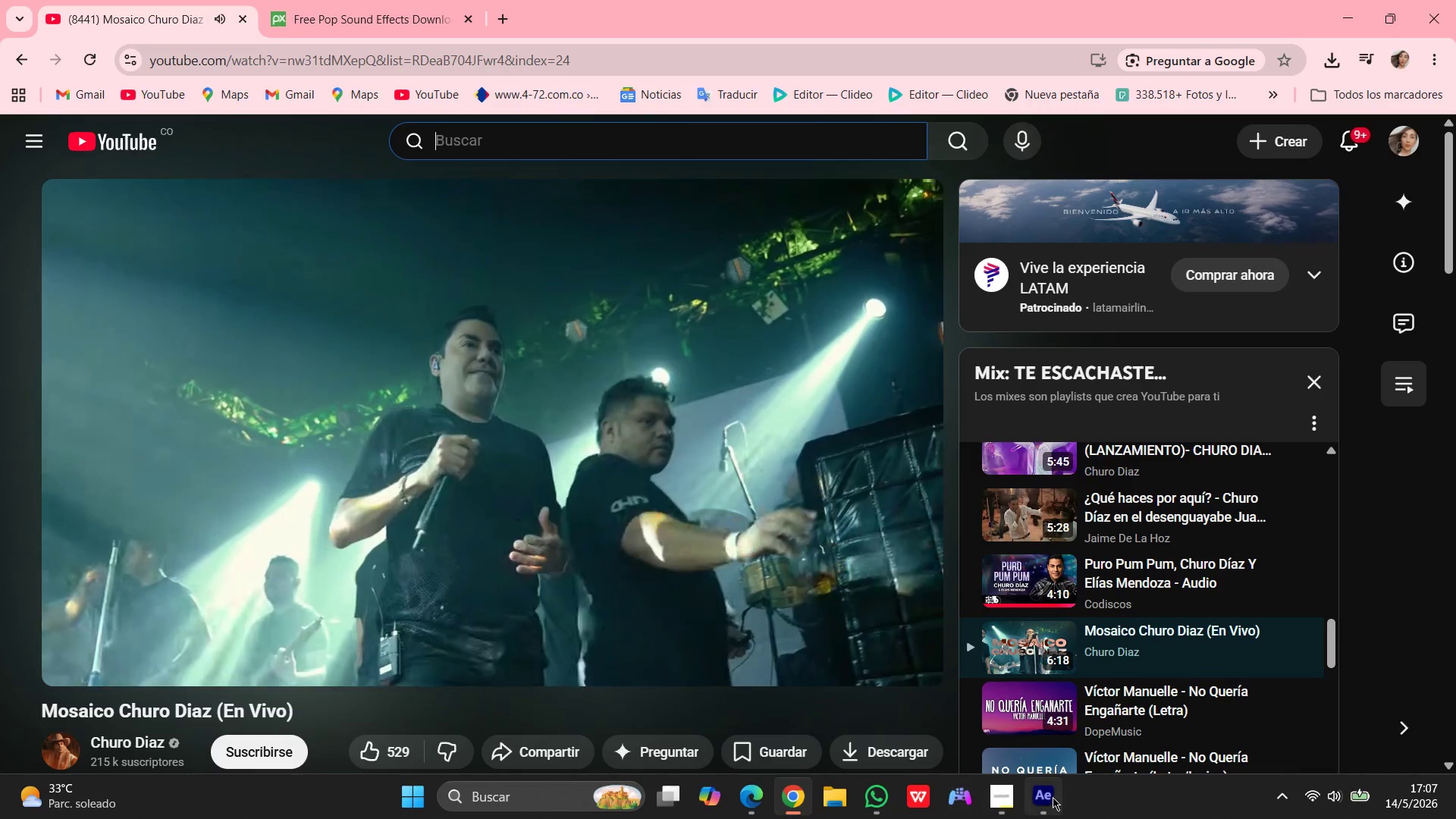 
left_click([1051, 797])
 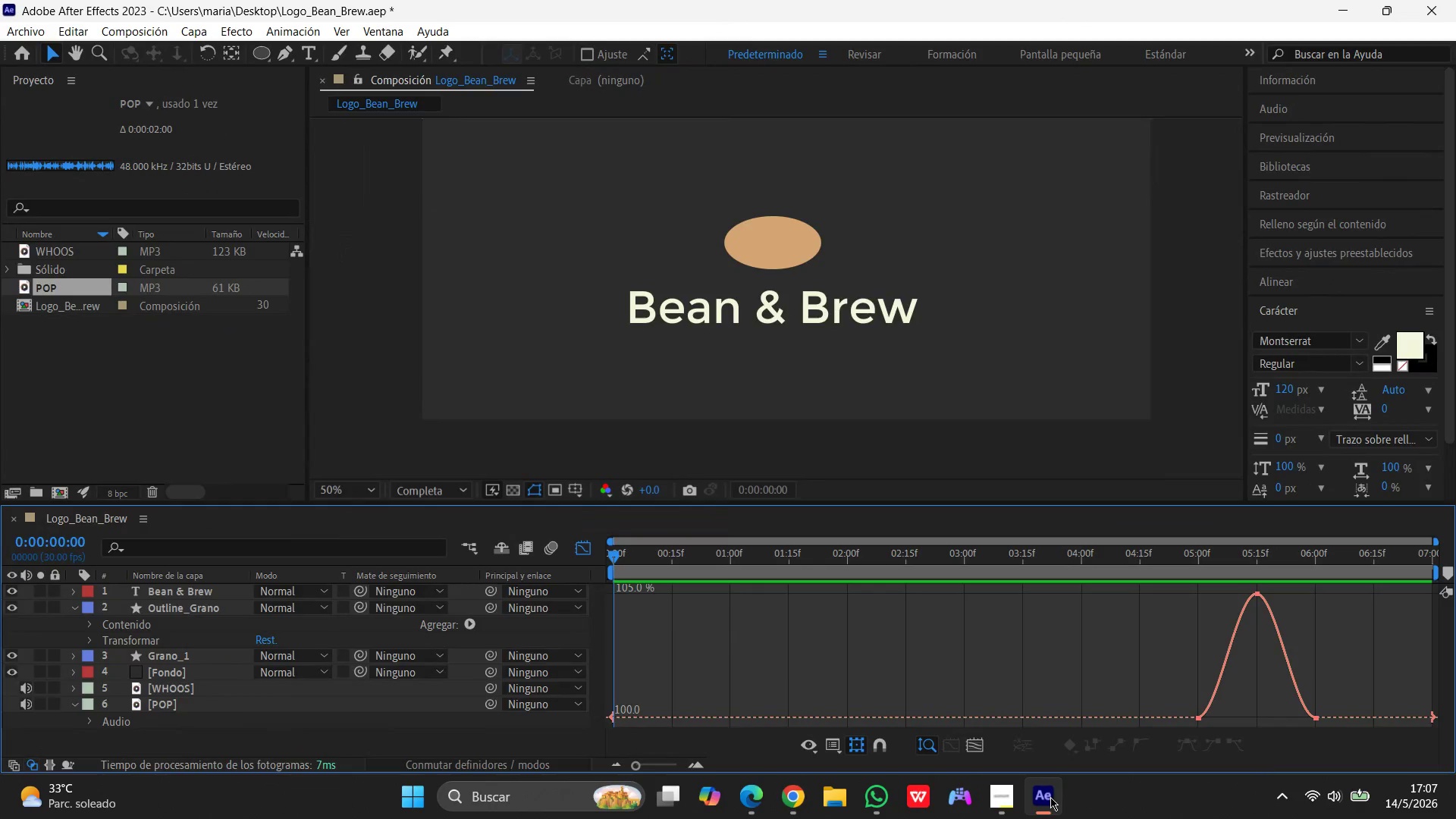 
left_click([1050, 797])
 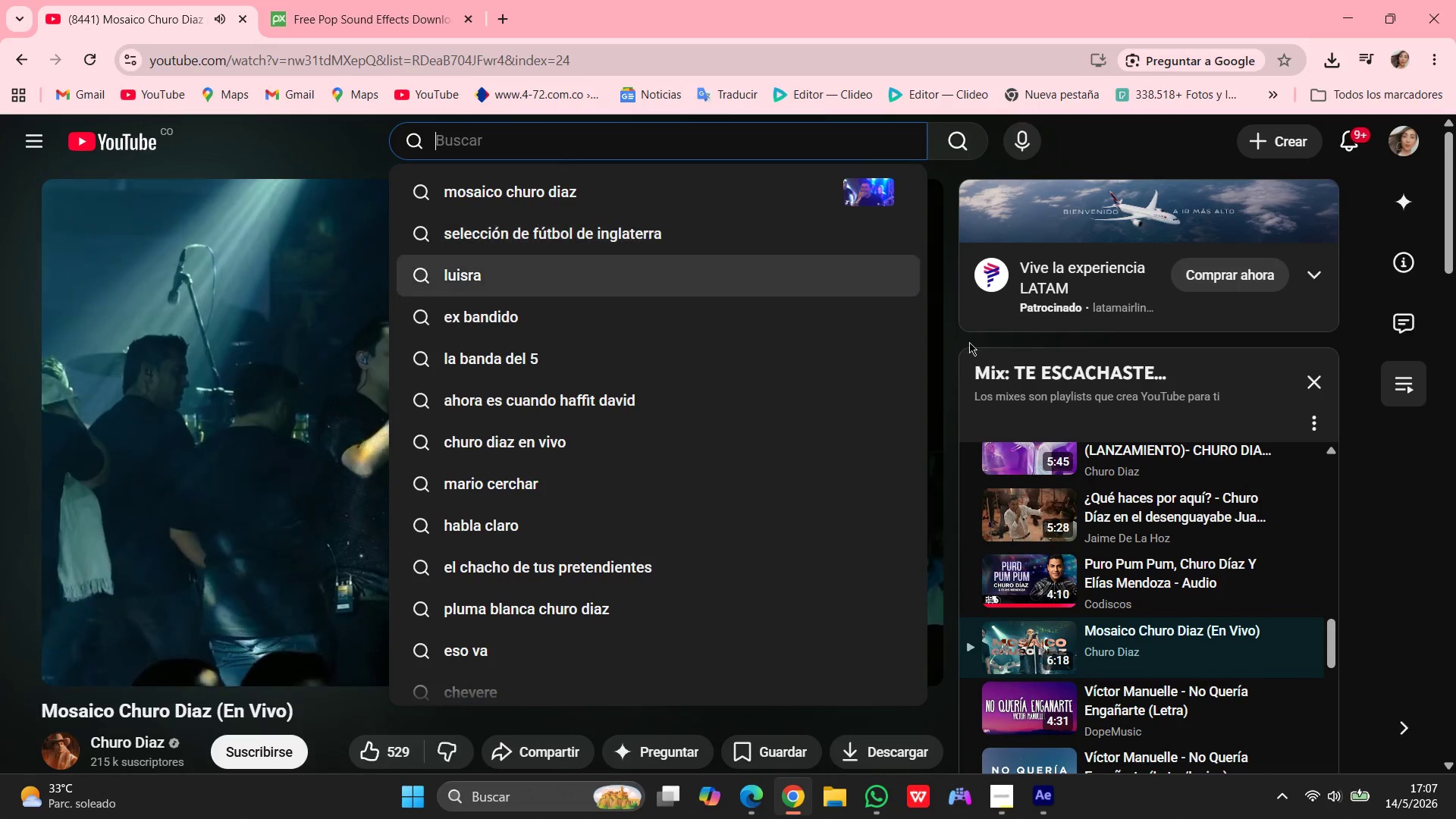 
scroll: coordinate [1205, 620], scroll_direction: down, amount: 3.0
 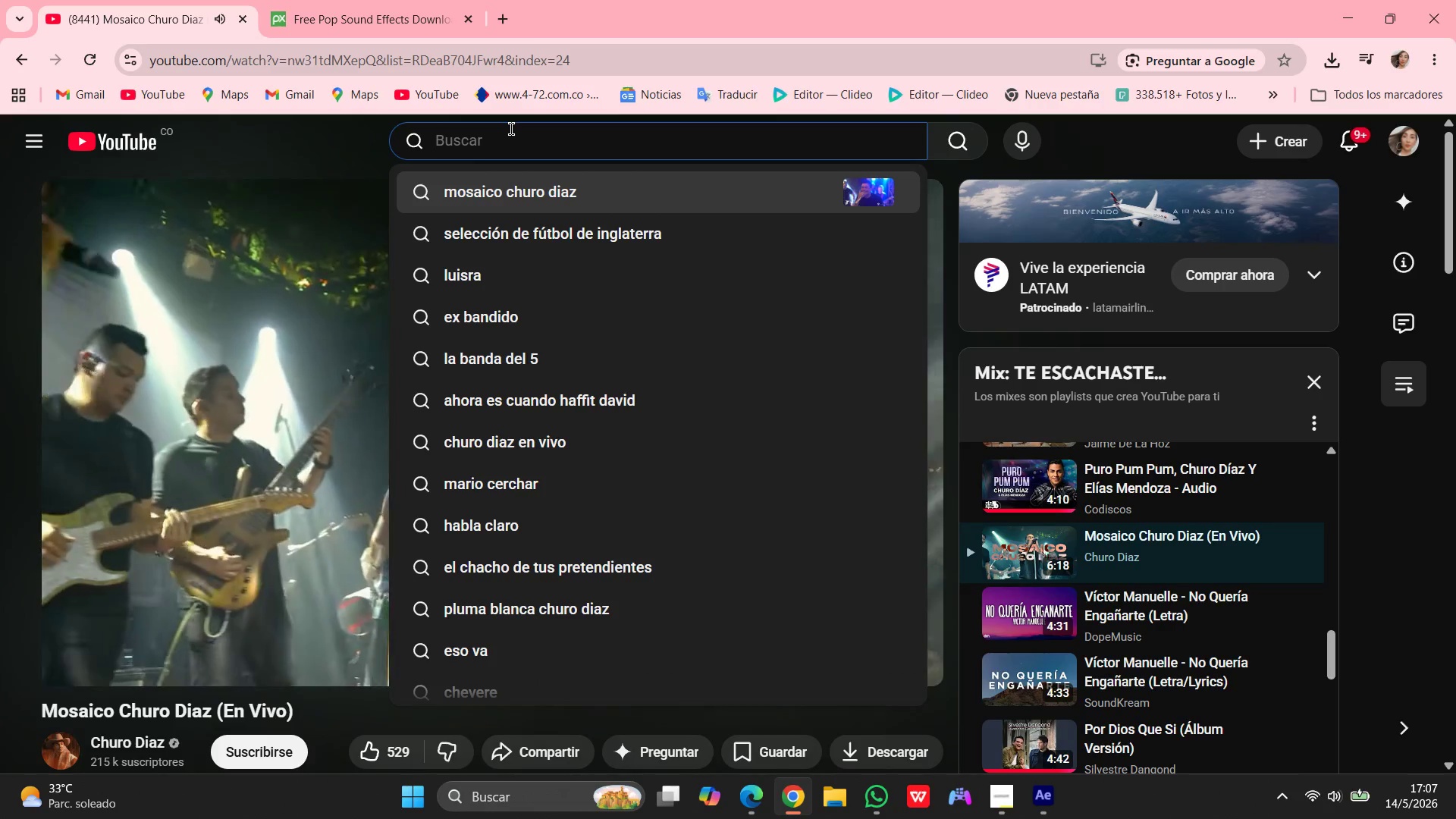 
type(la gra)
 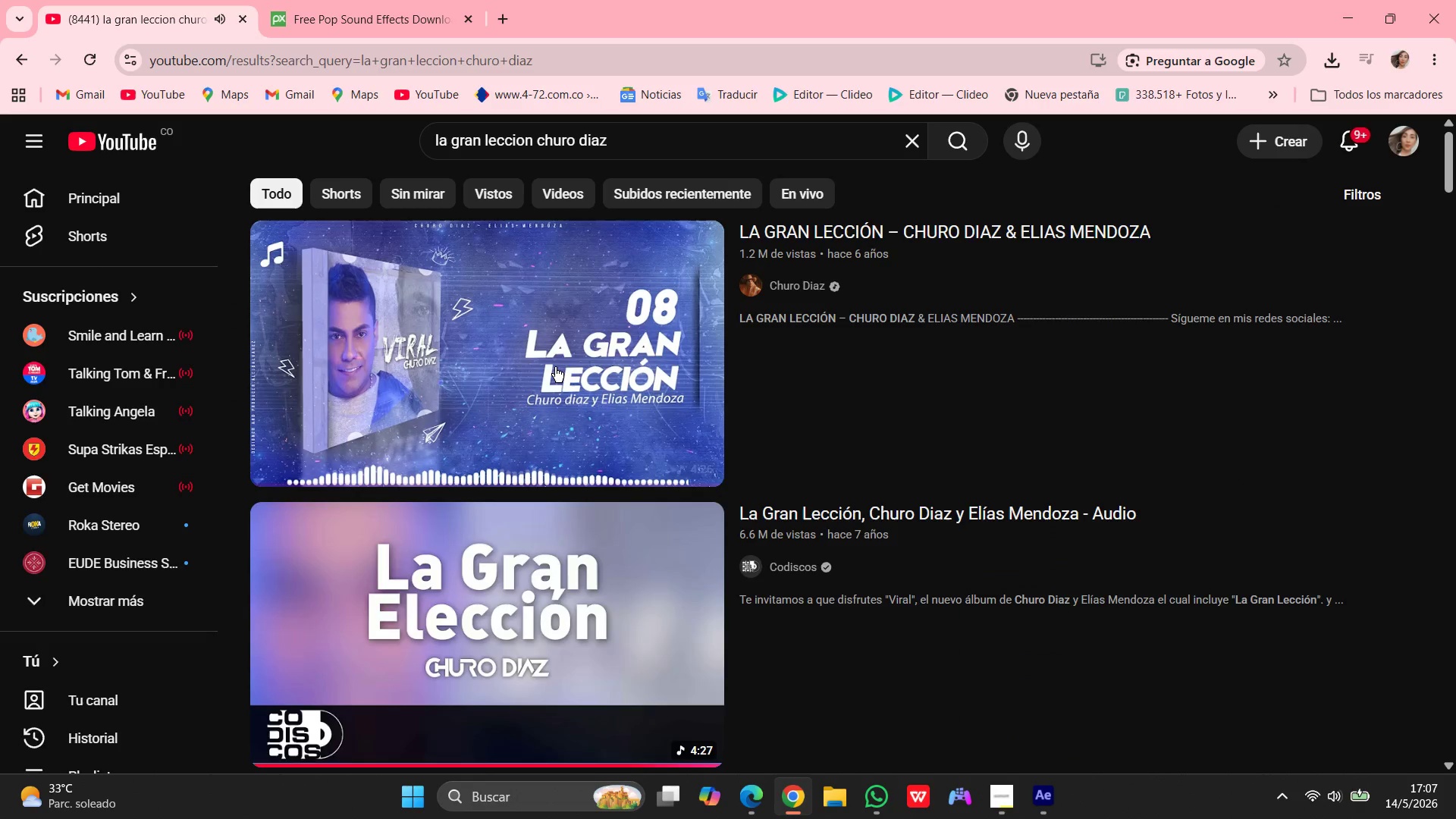 
left_click([631, 374])
 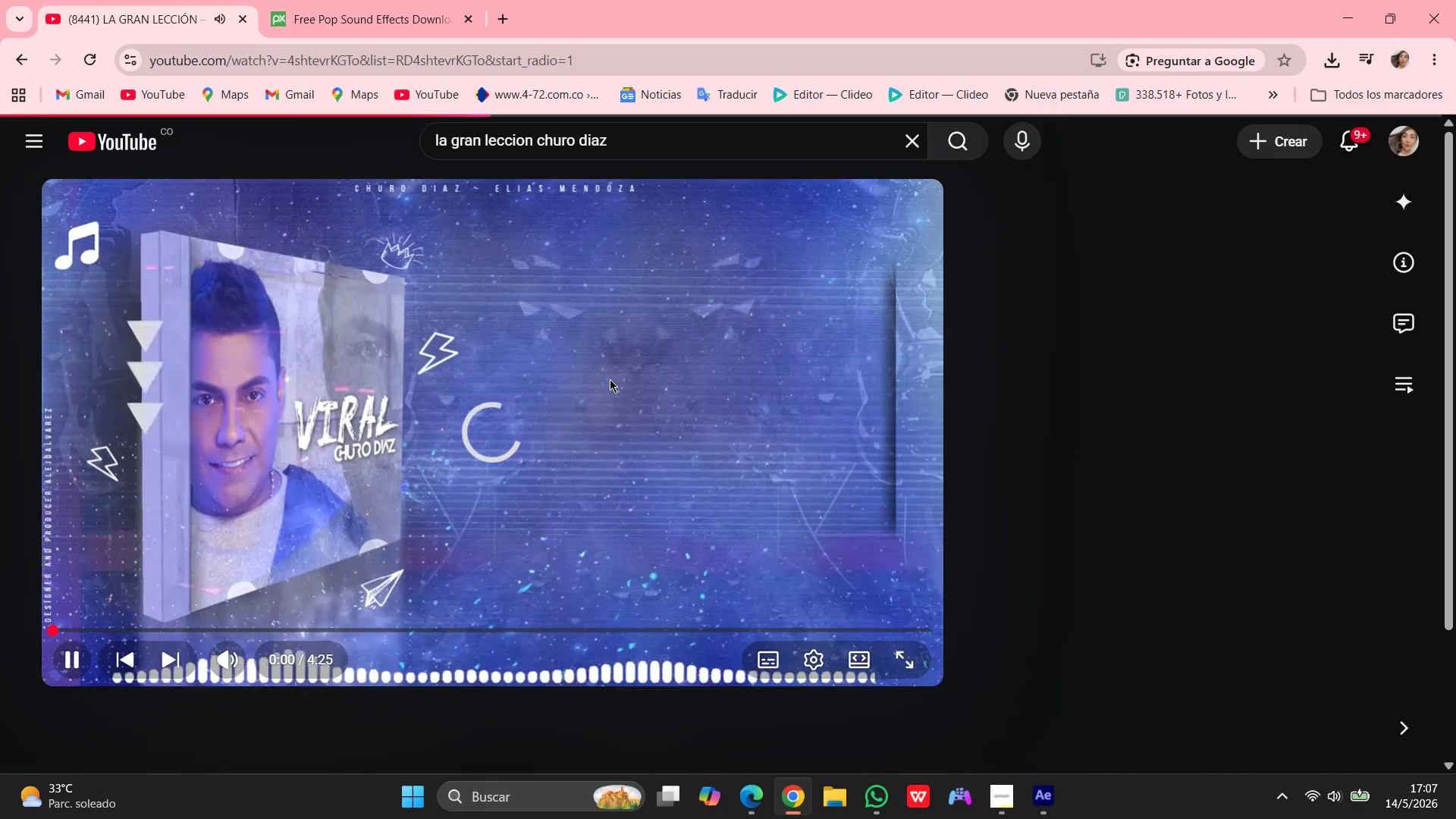 
key(VolumeUp)
 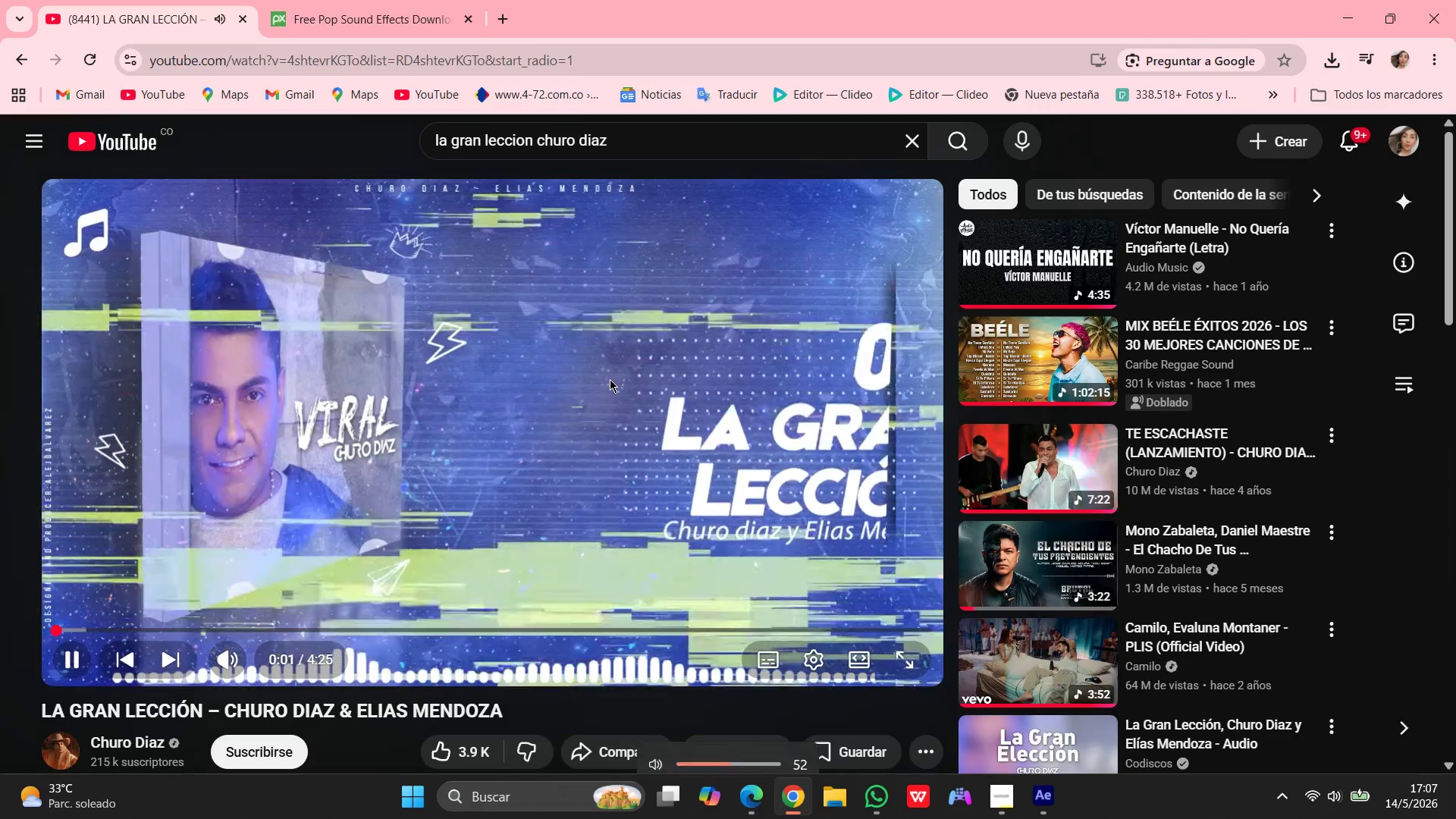 
key(VolumeUp)
 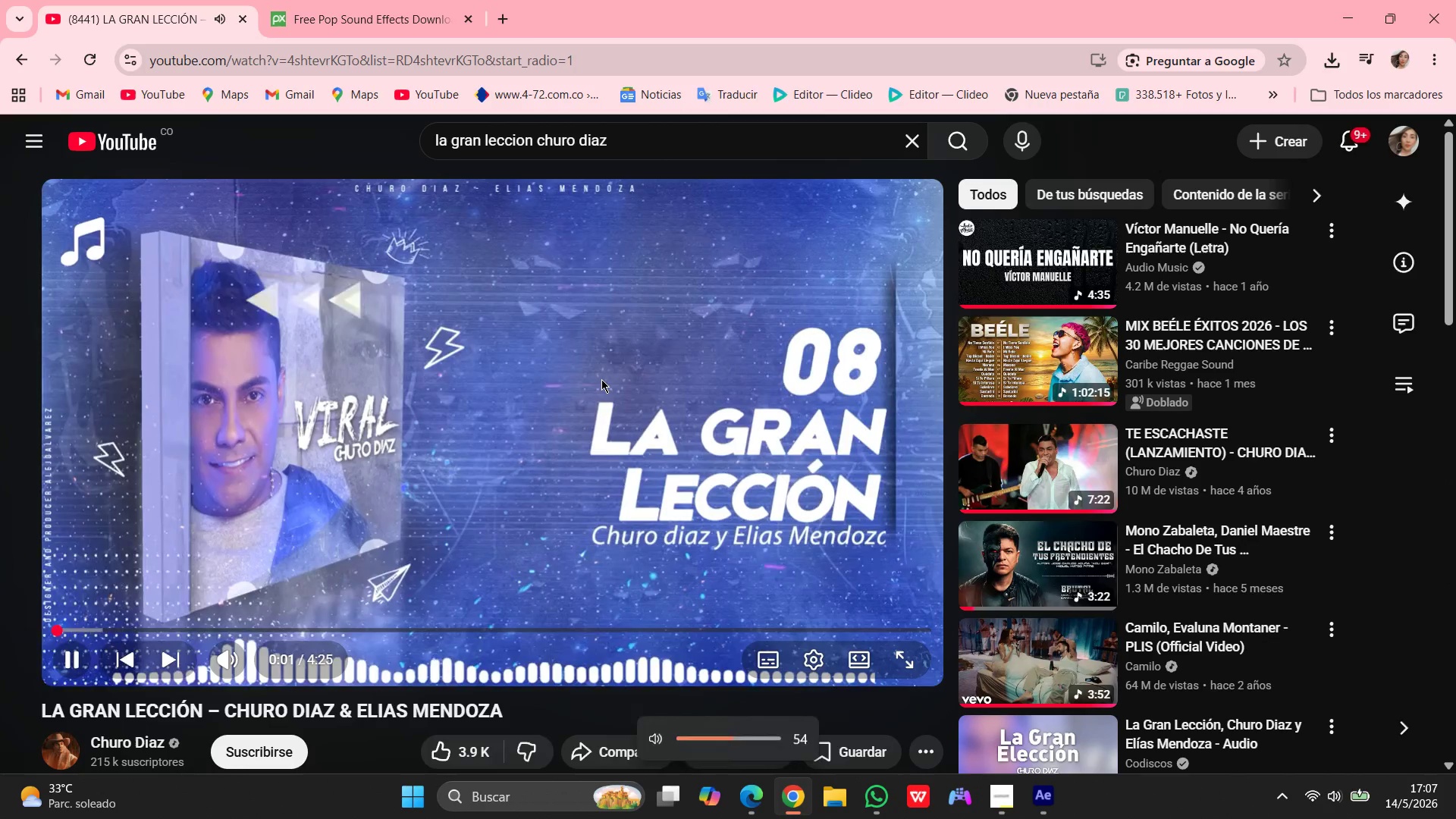 
key(VolumeUp)
 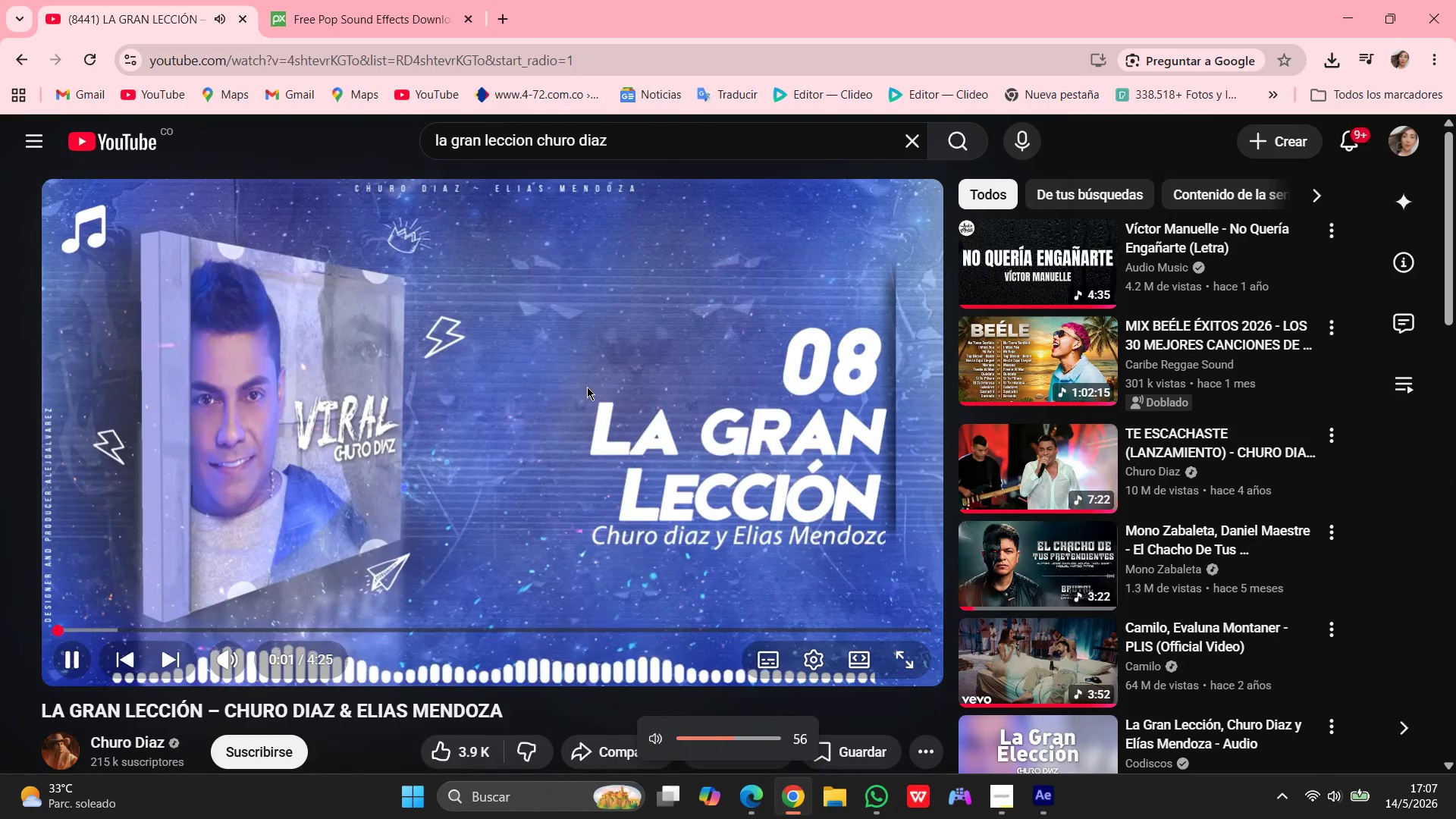 
key(VolumeUp)
 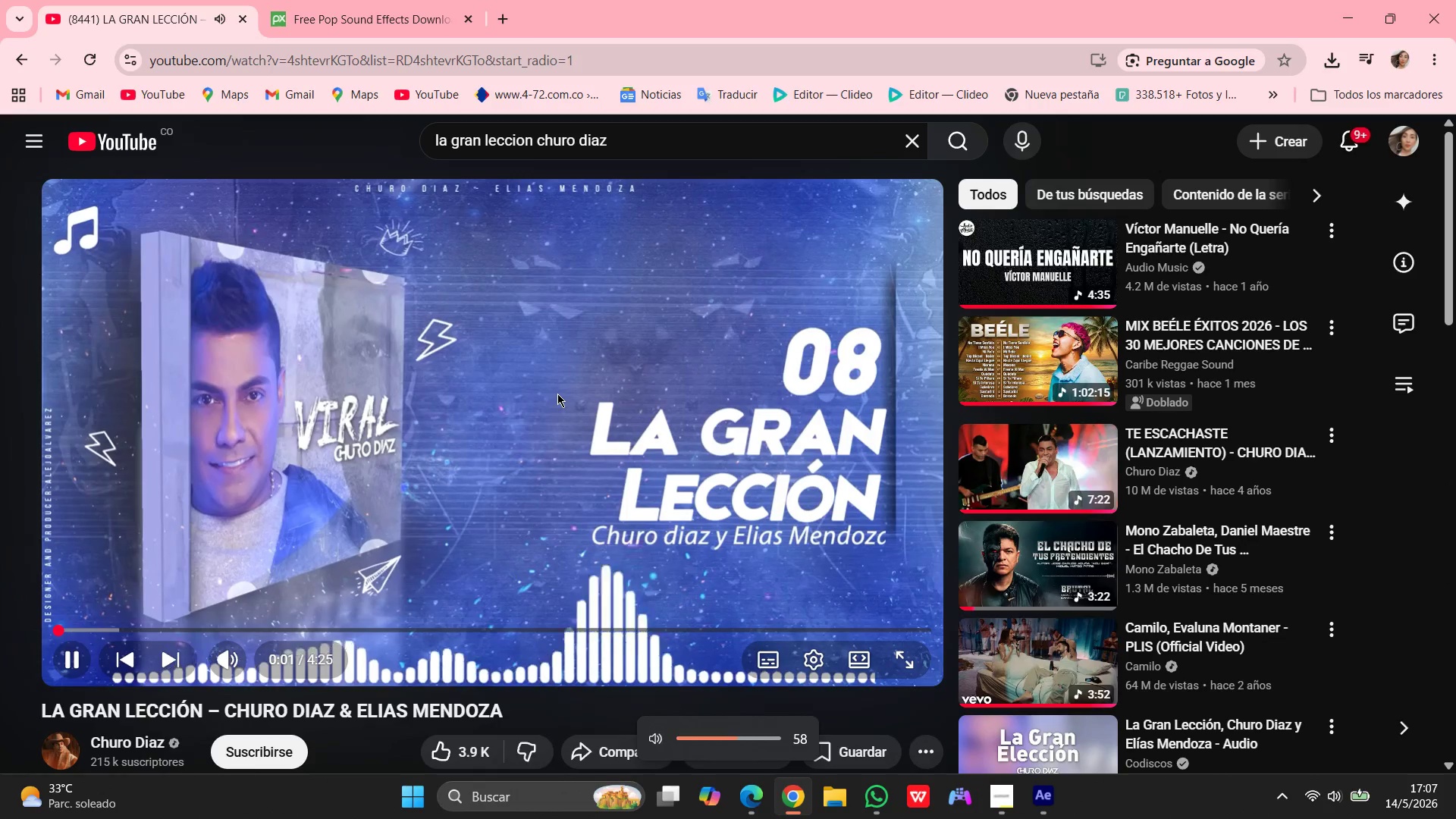 
key(VolumeUp)
 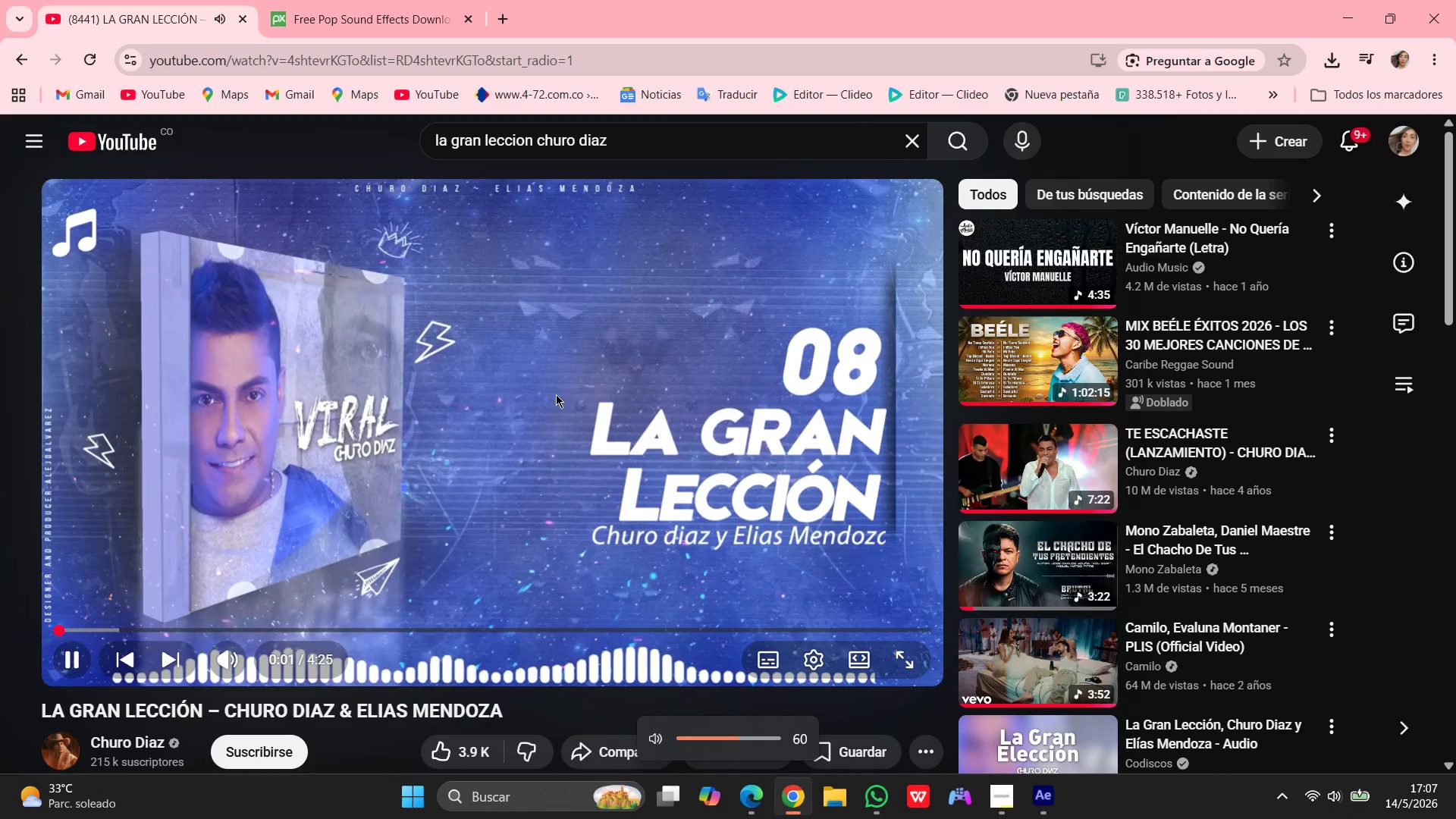 
key(VolumeUp)
 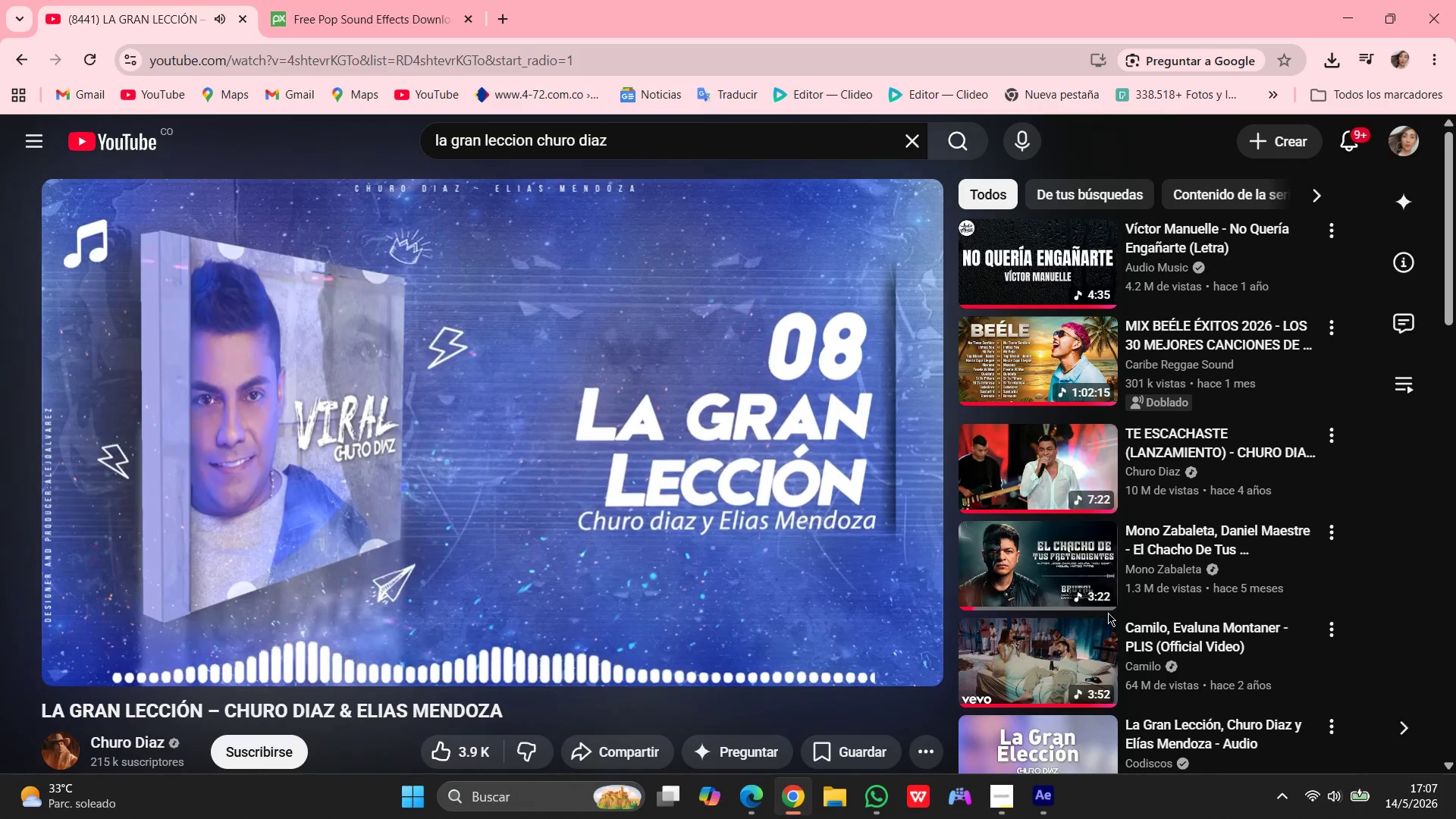 
left_click([1040, 803])
 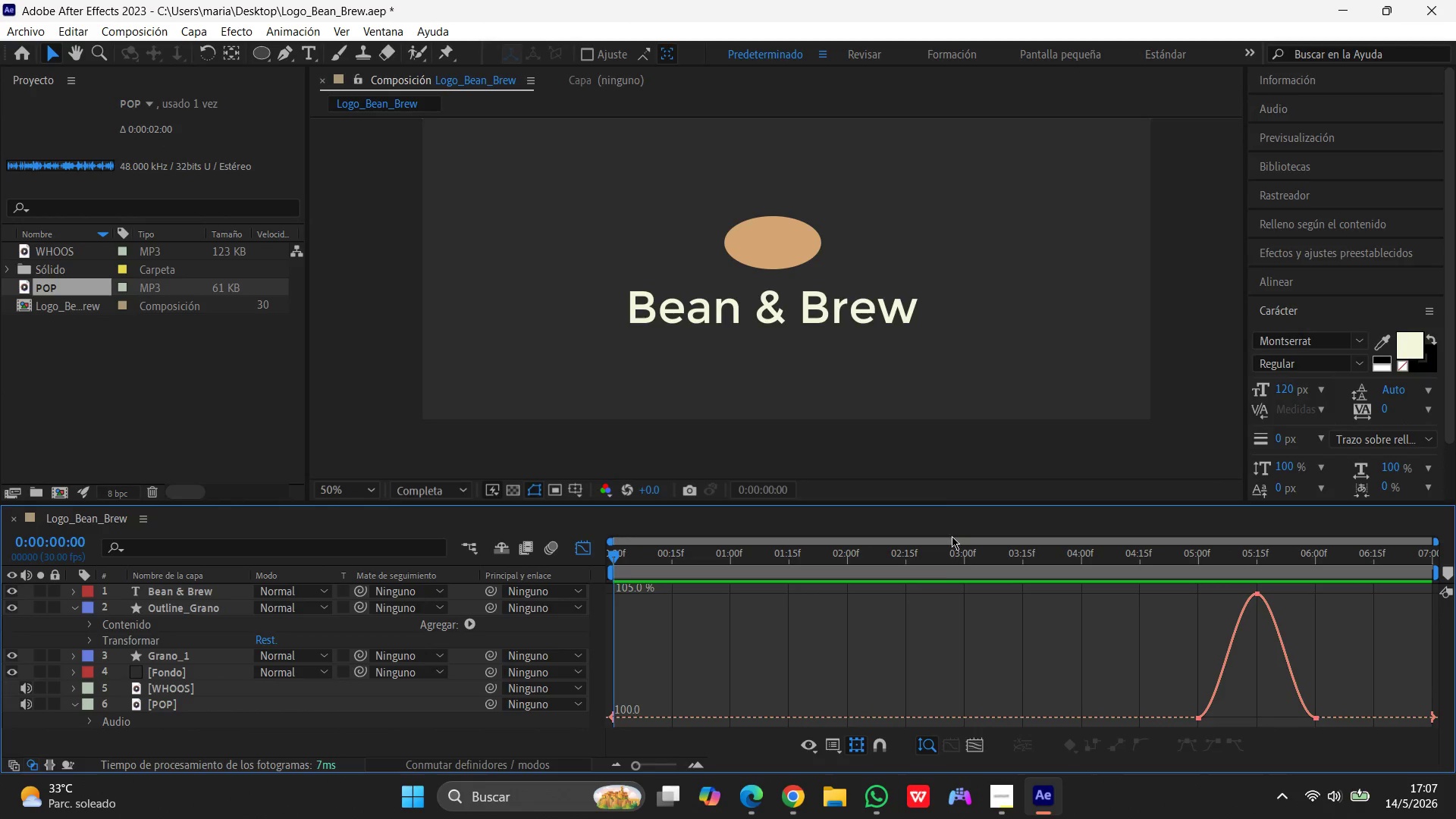 
left_click([943, 495])
 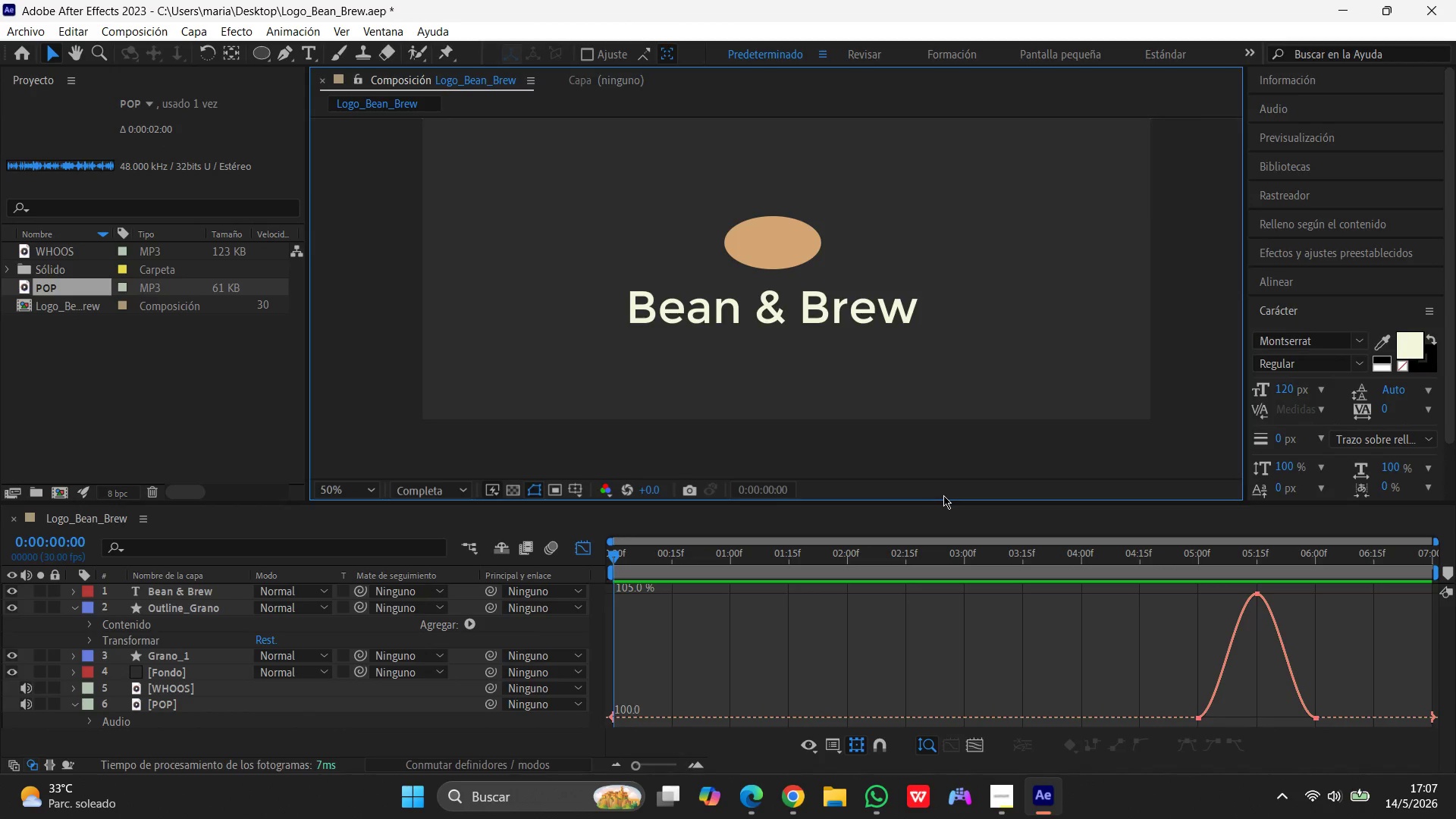 
wait(6.19)
 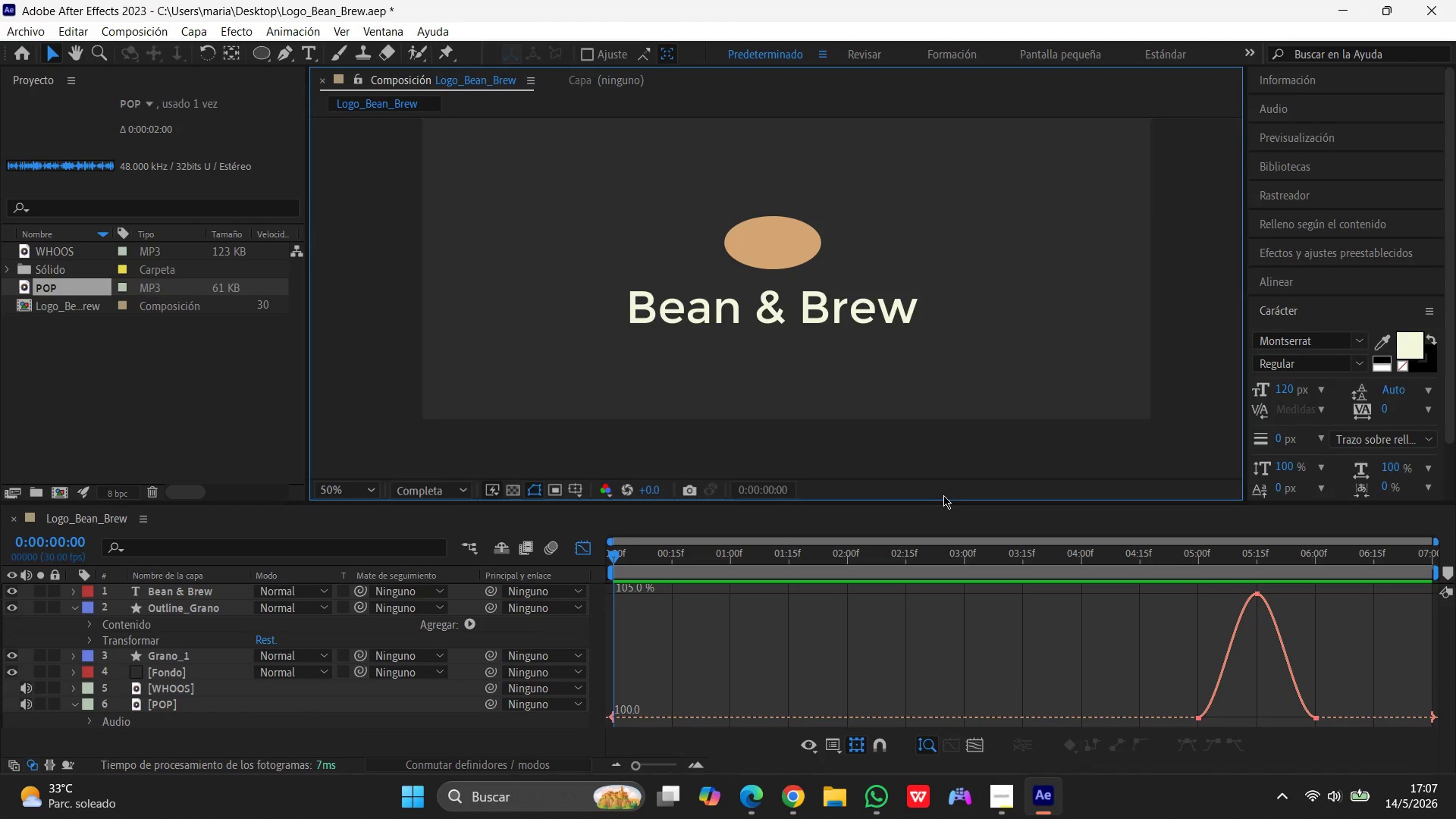 
left_click([988, 590])
 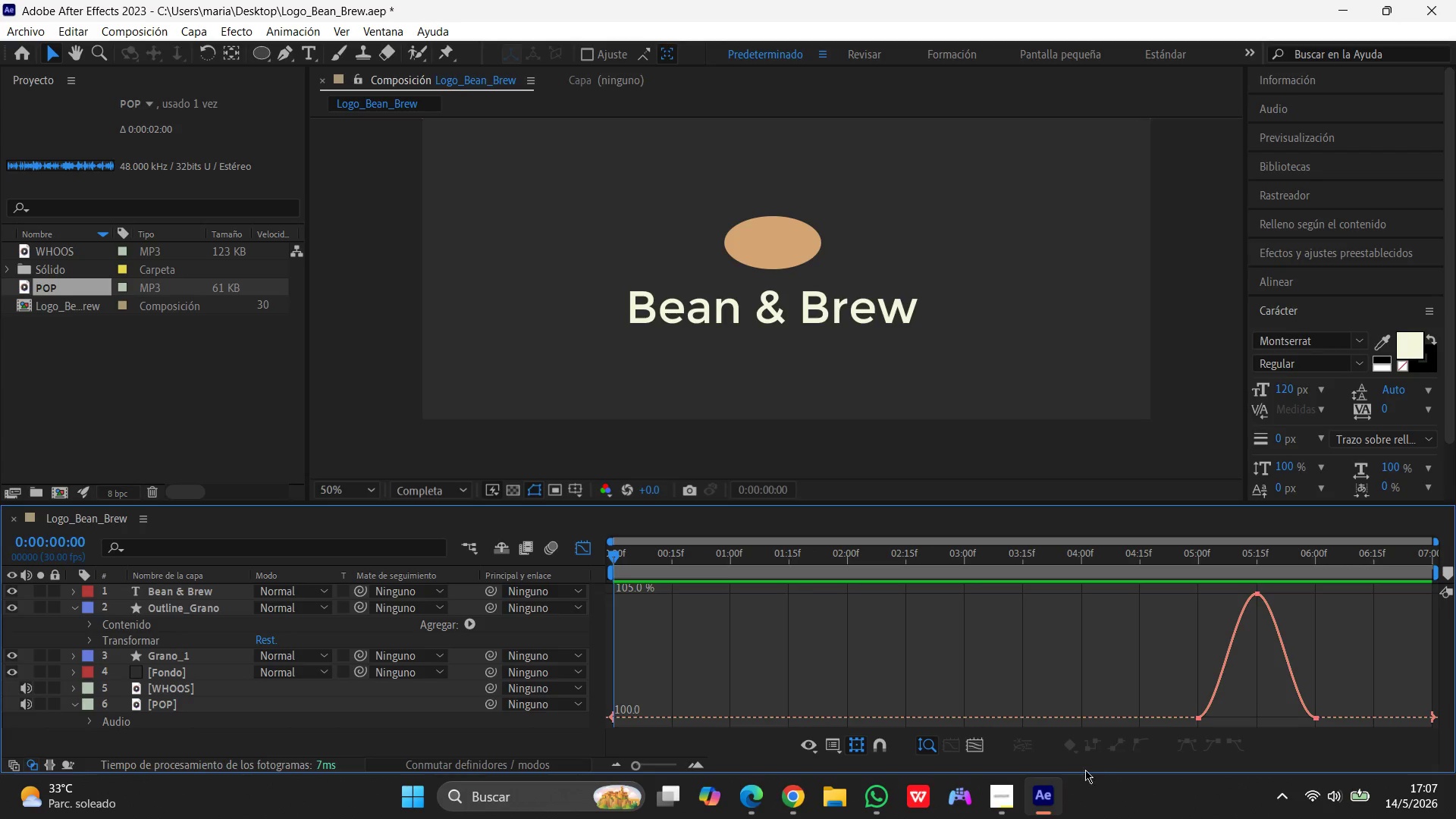 
left_click([990, 798])